 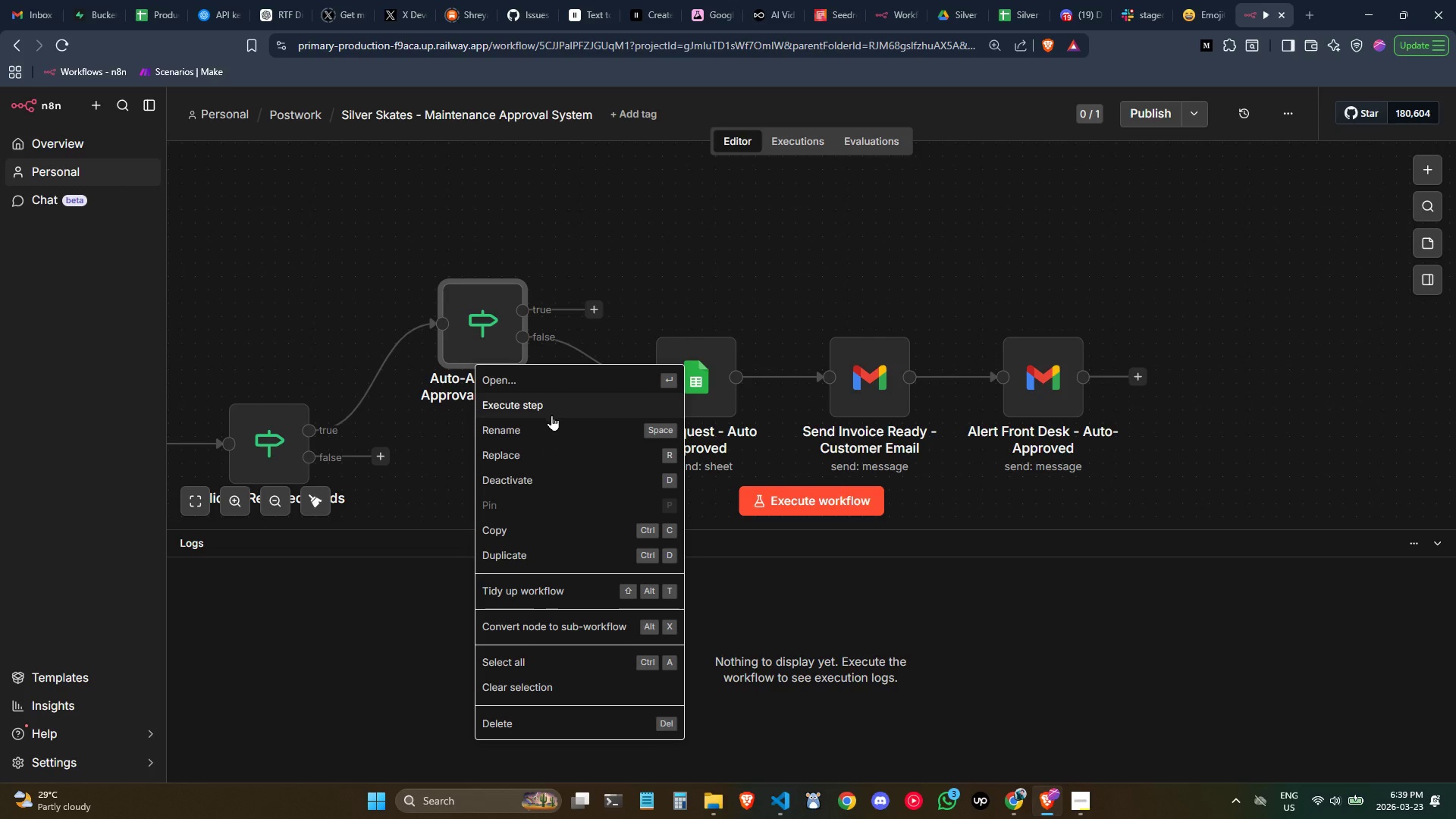 
left_click([110, 129])
 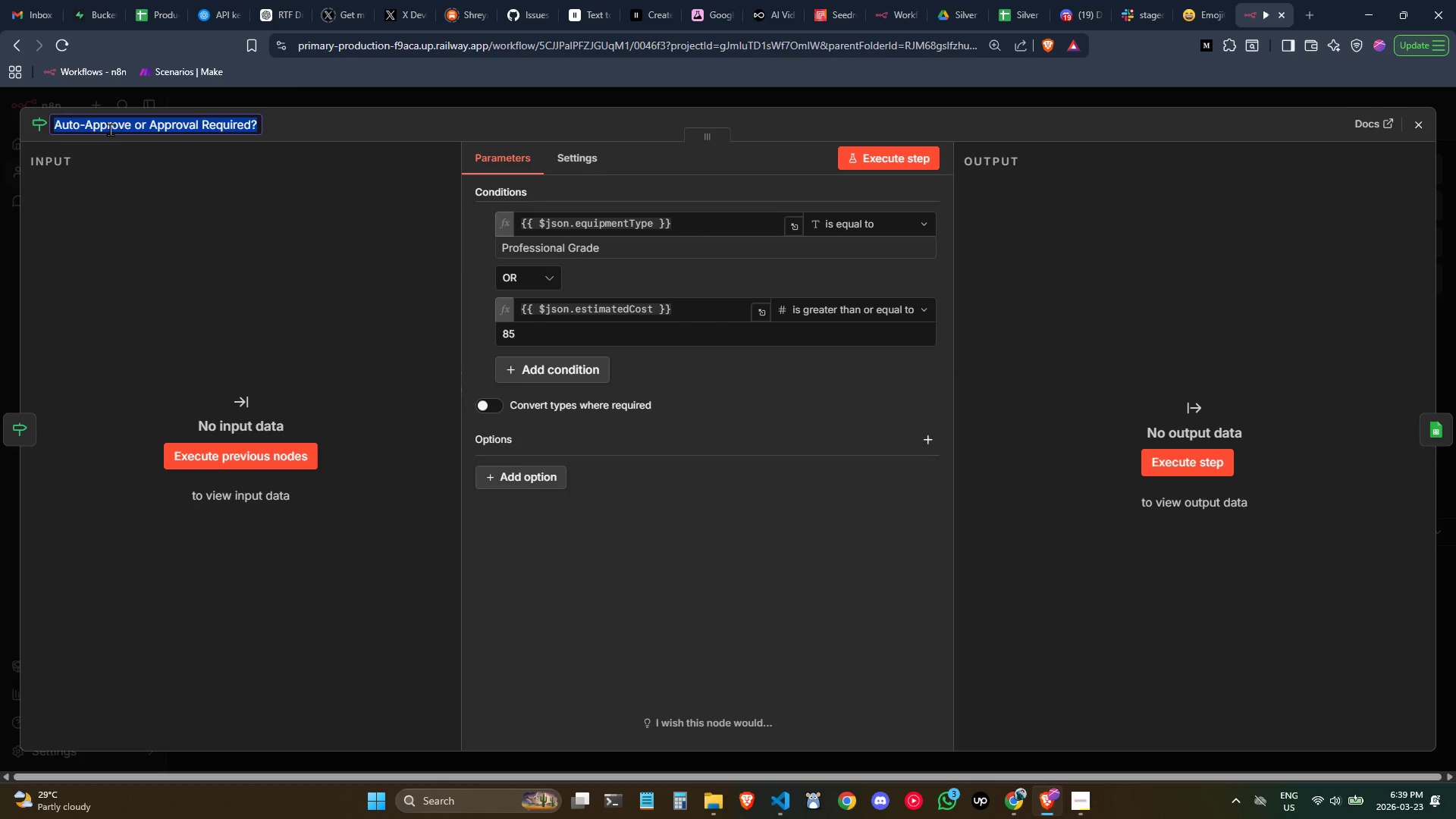 
key(Control+ControlLeft)
 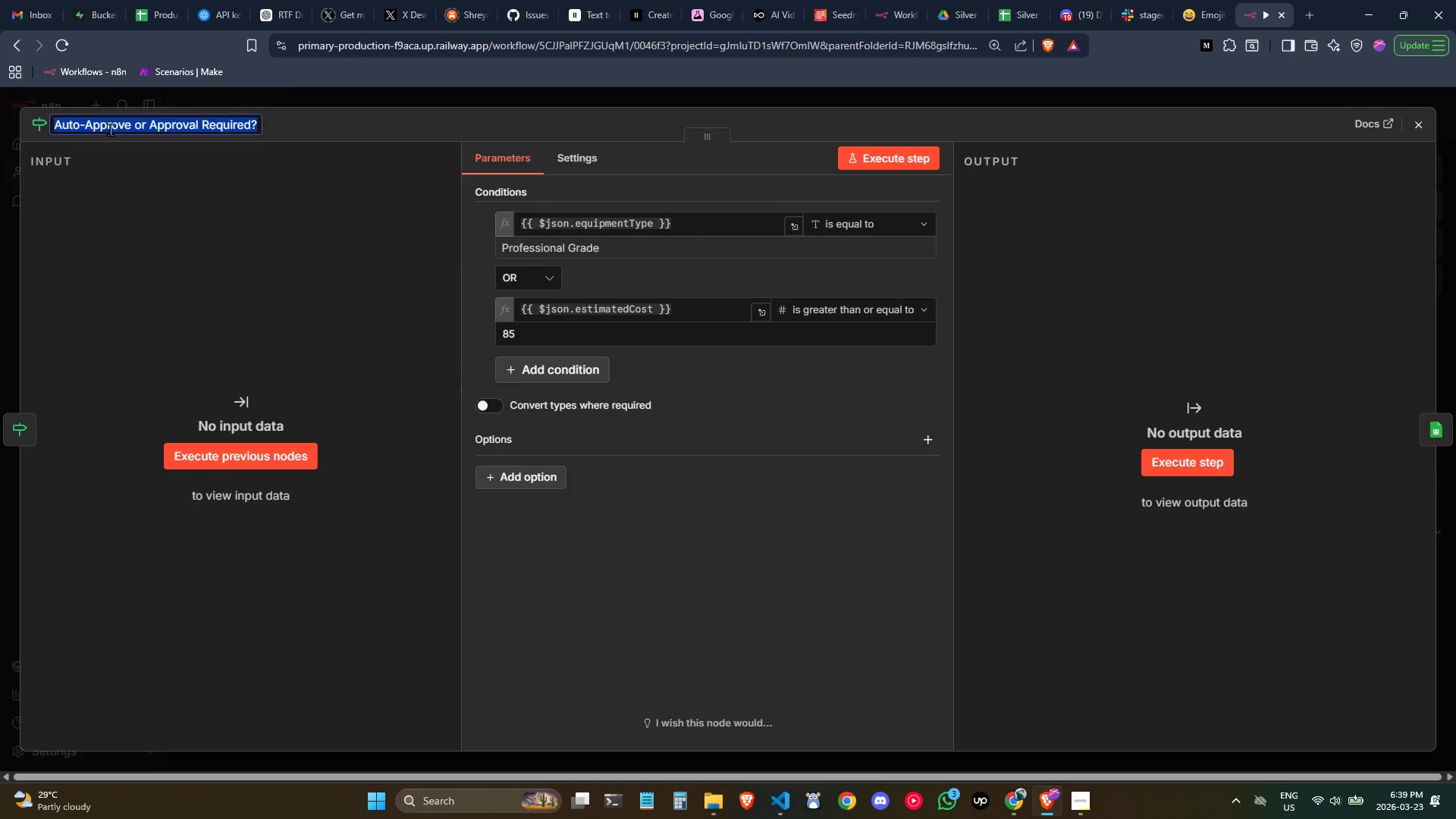 
key(ArrowLeft)
 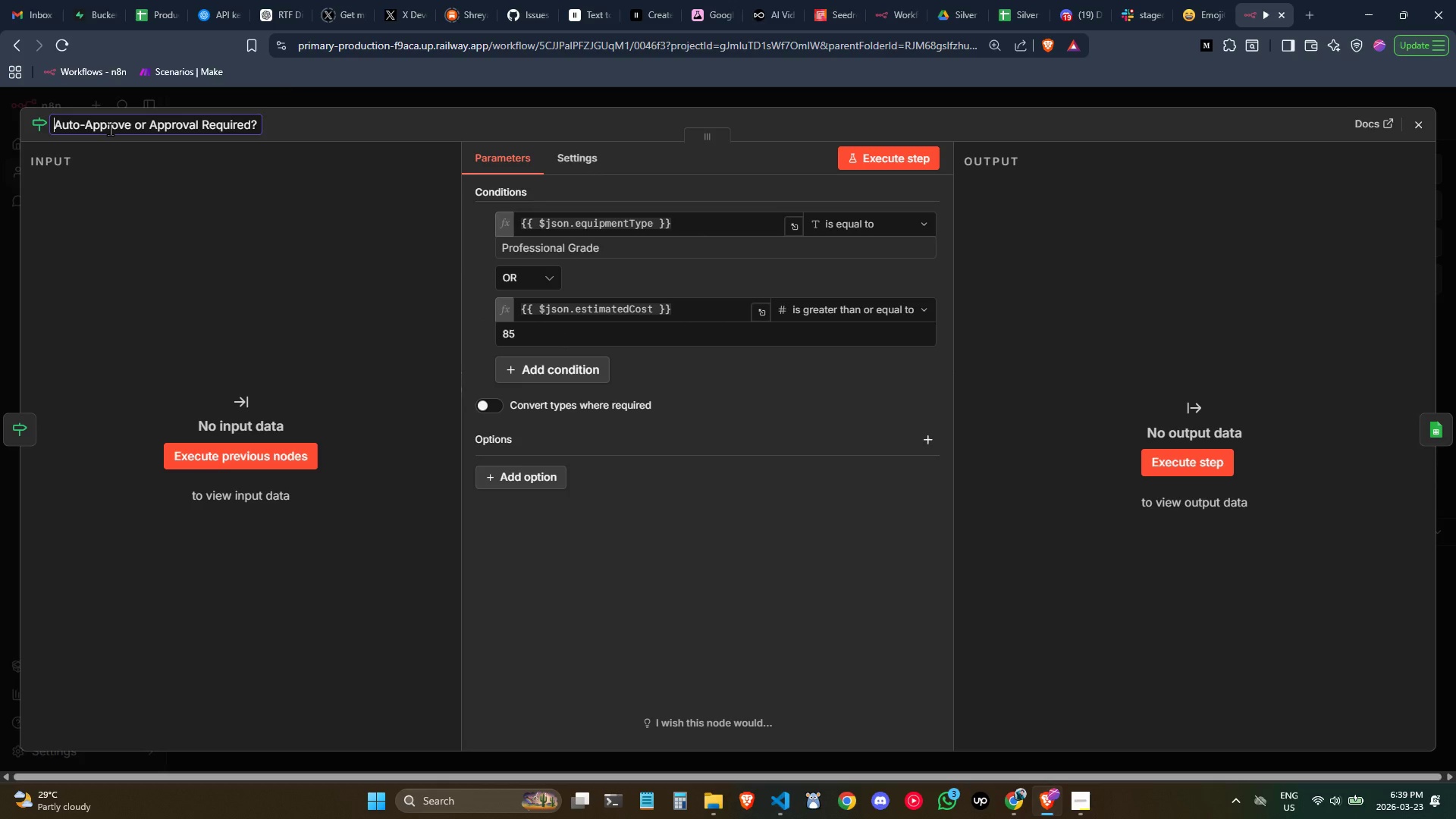 
key(ArrowLeft)
 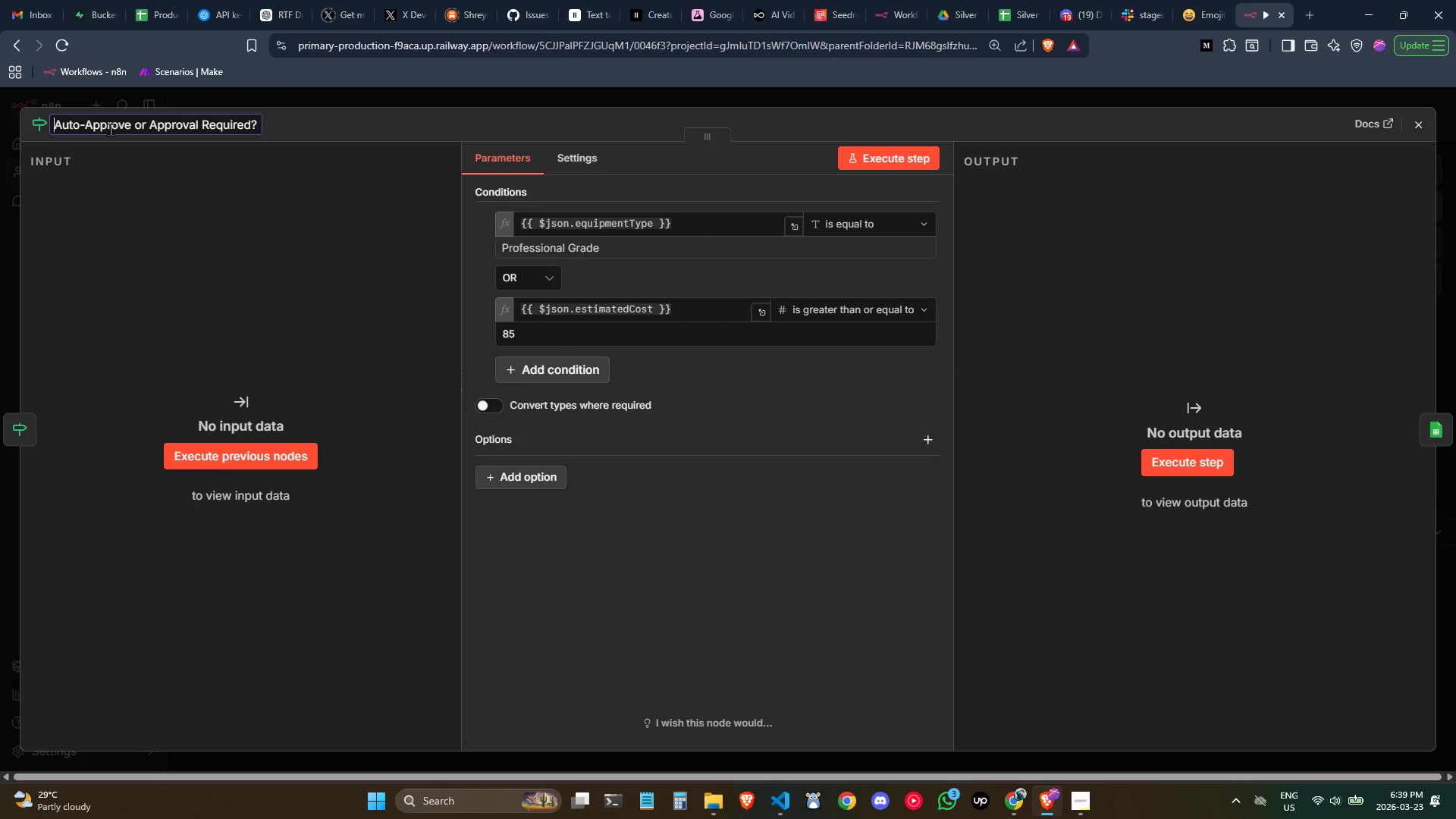 
key(ArrowLeft)
 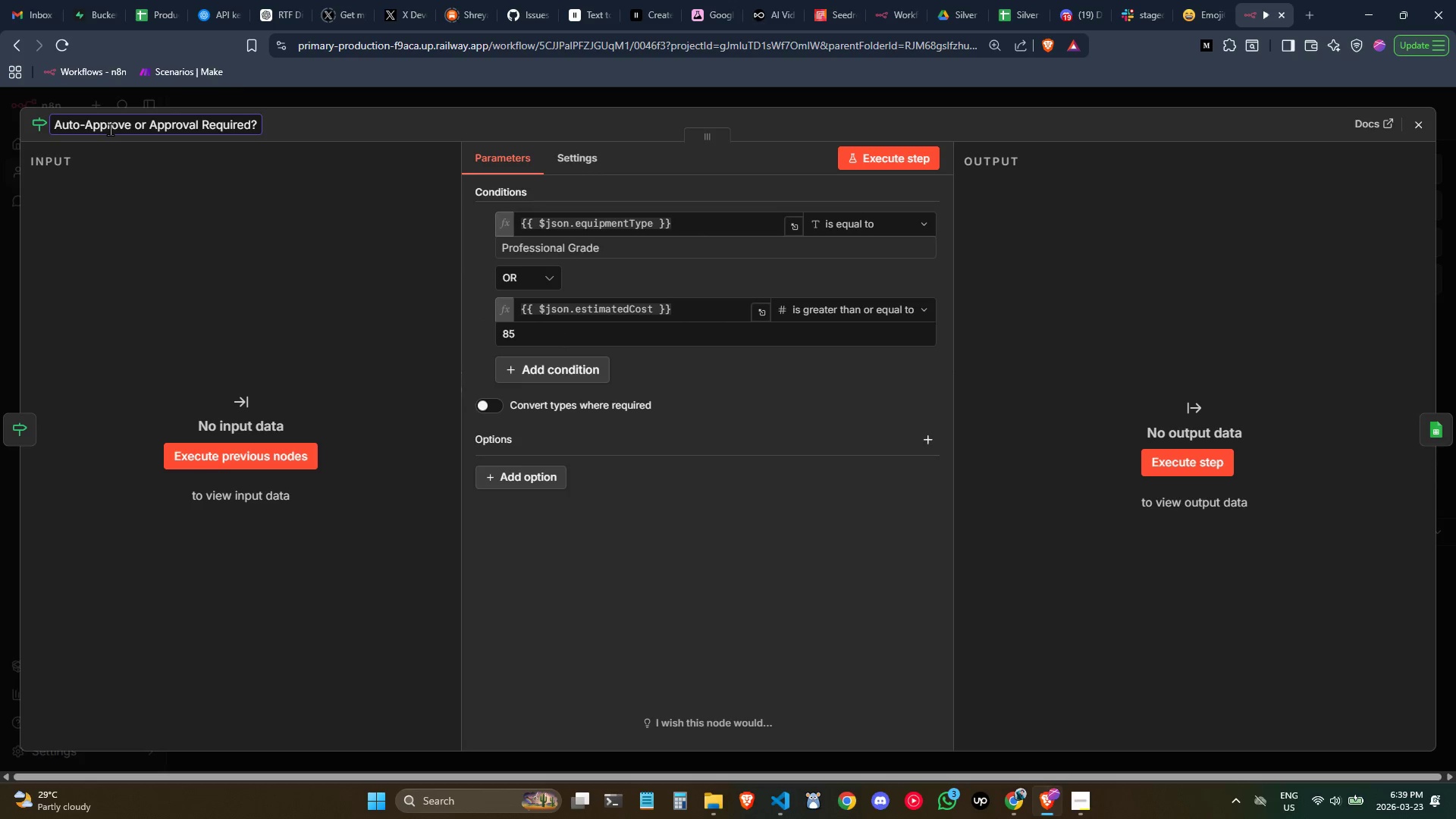 
type(Gatekeeper - )
 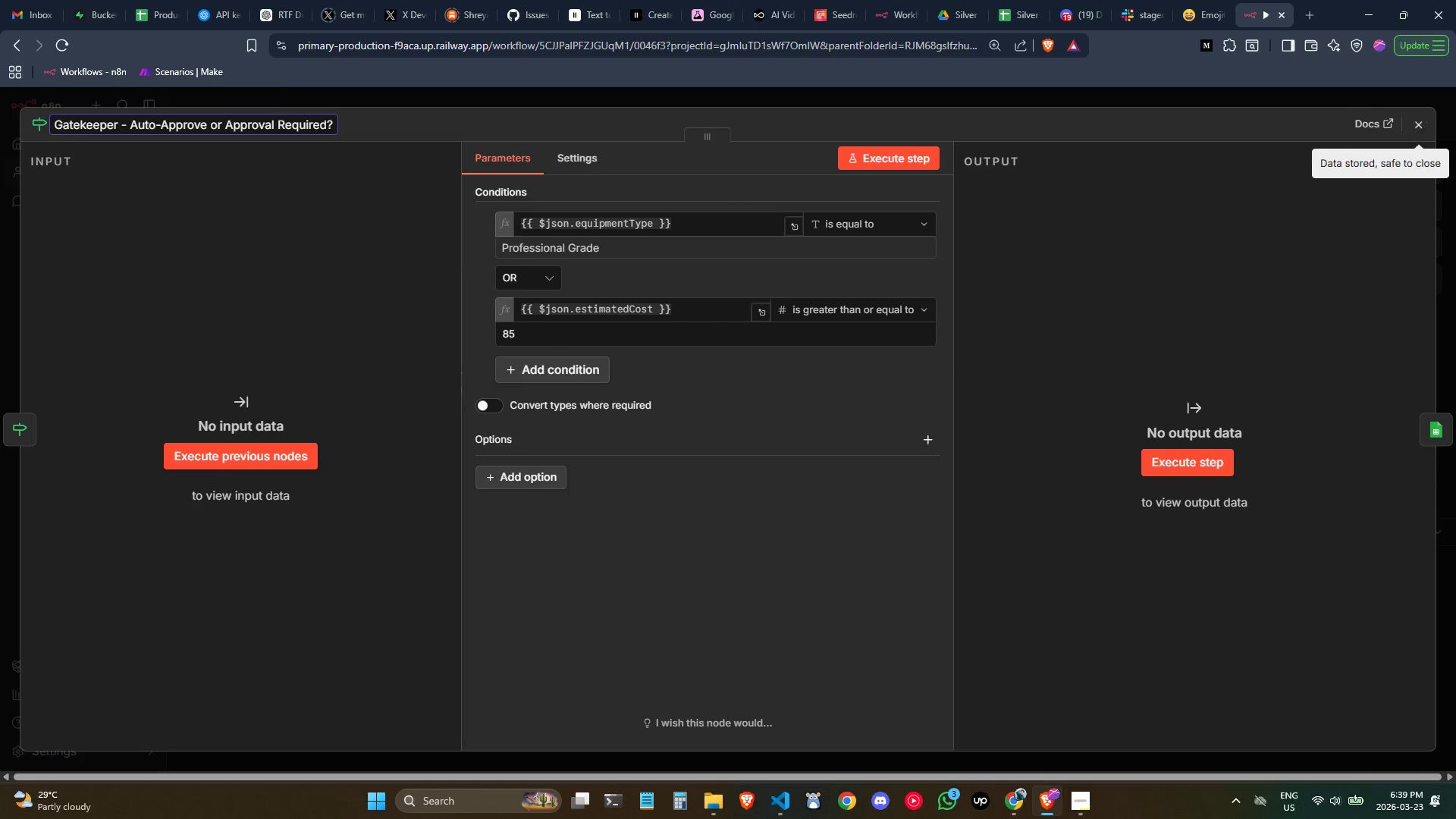 
left_click([1417, 133])
 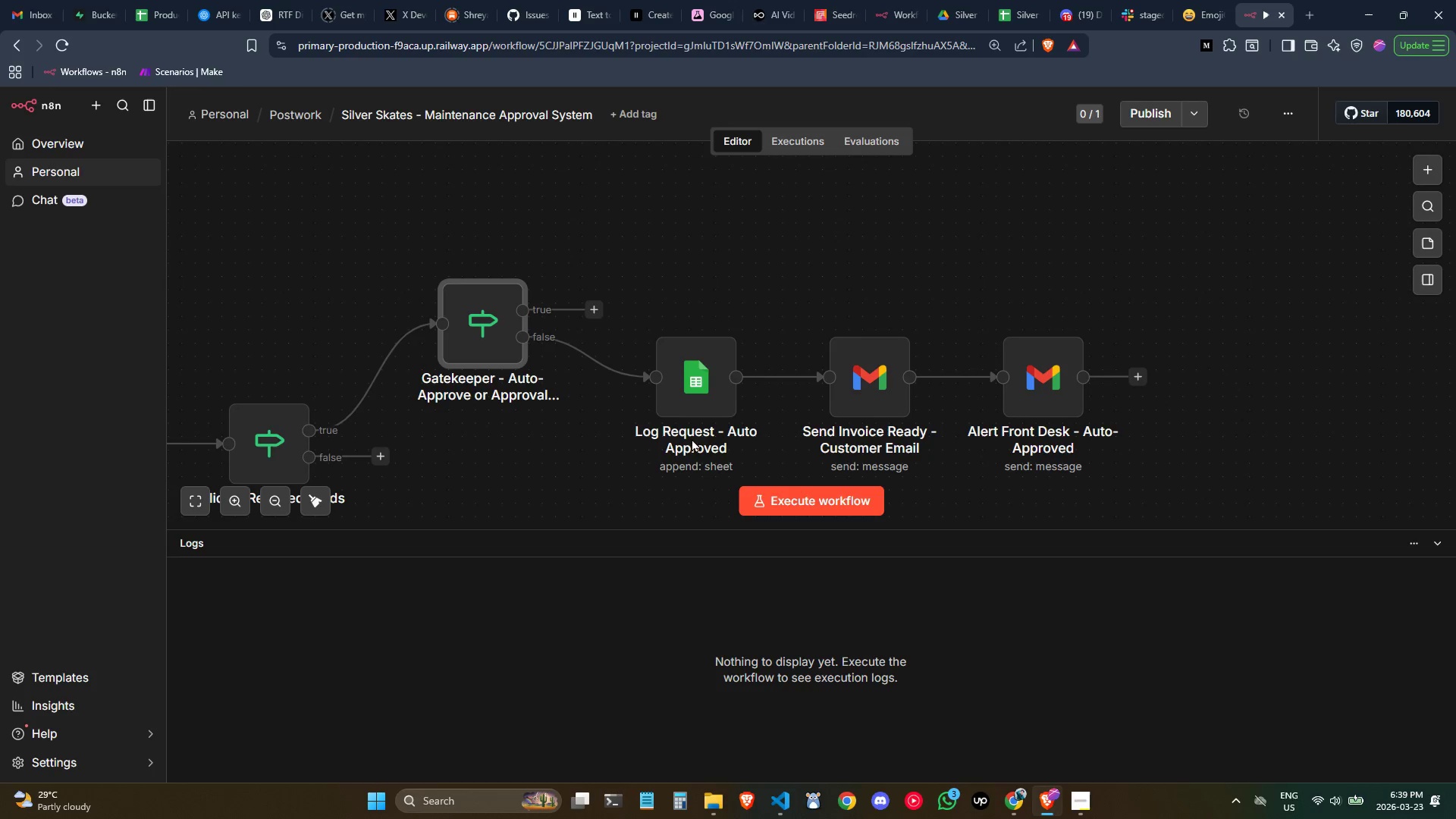 
left_click_drag(start_coordinate=[669, 384], to_coordinate=[629, 385])
 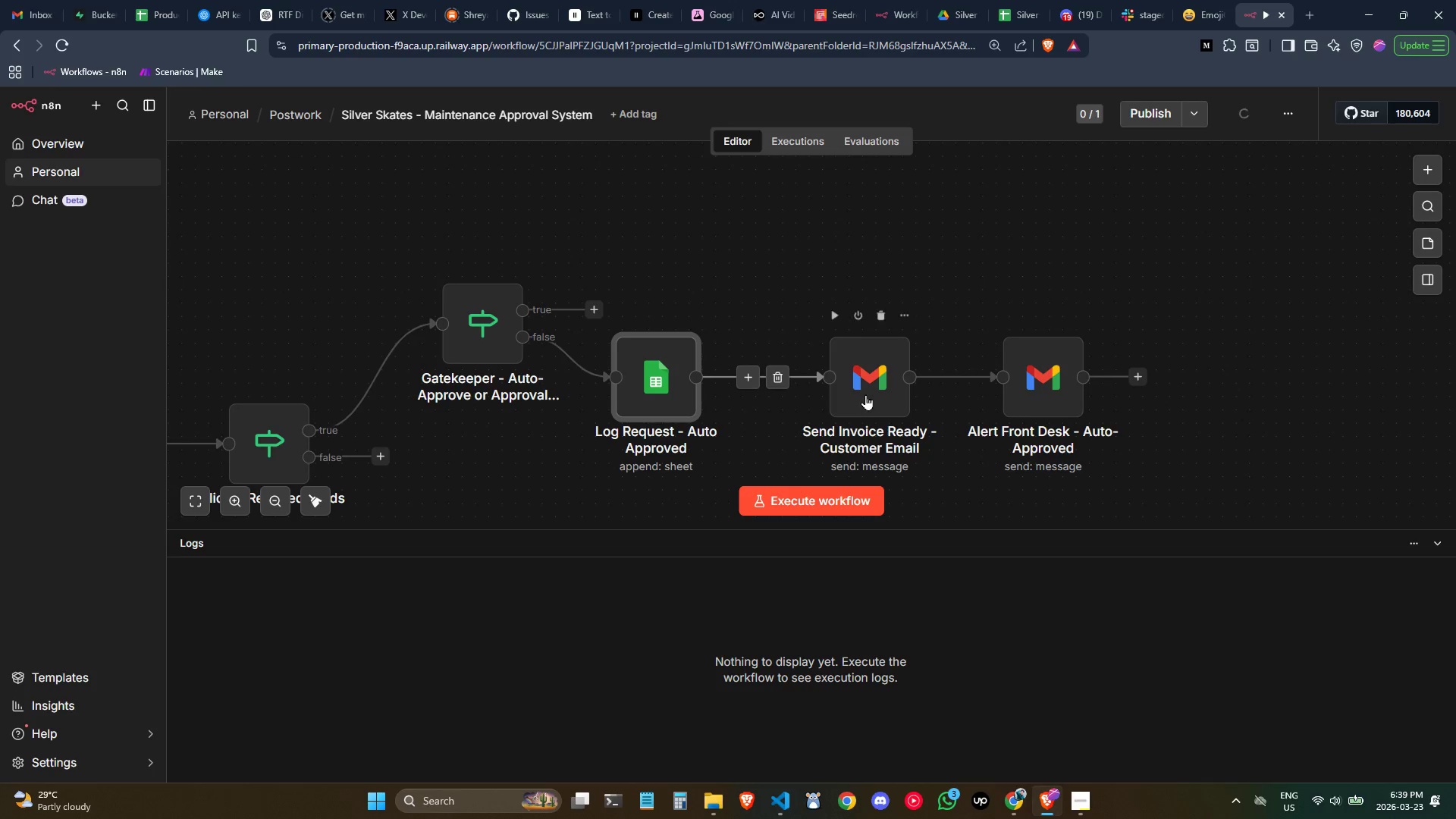 
left_click_drag(start_coordinate=[865, 394], to_coordinate=[770, 391])
 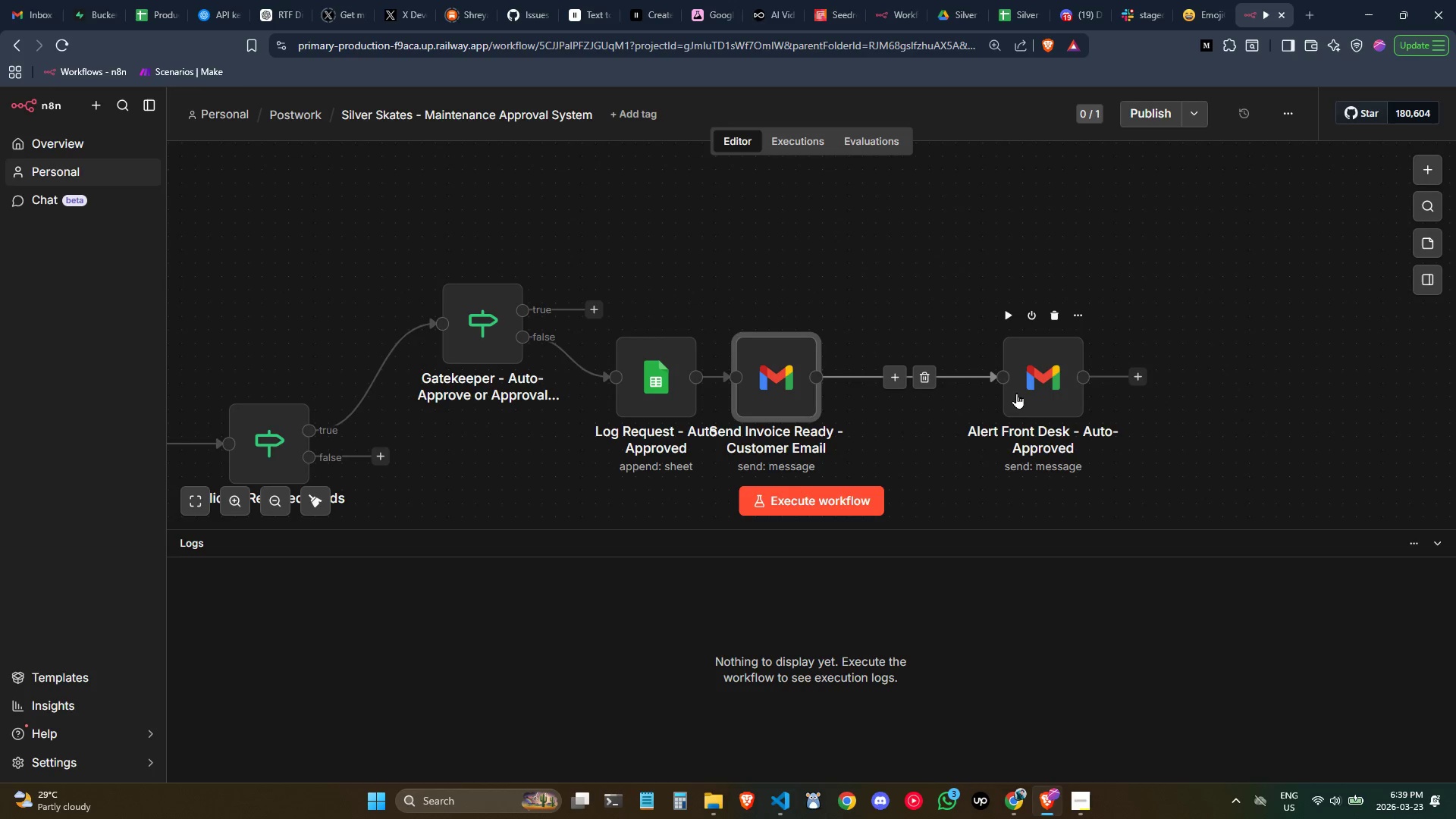 
left_click_drag(start_coordinate=[1021, 393], to_coordinate=[876, 393])
 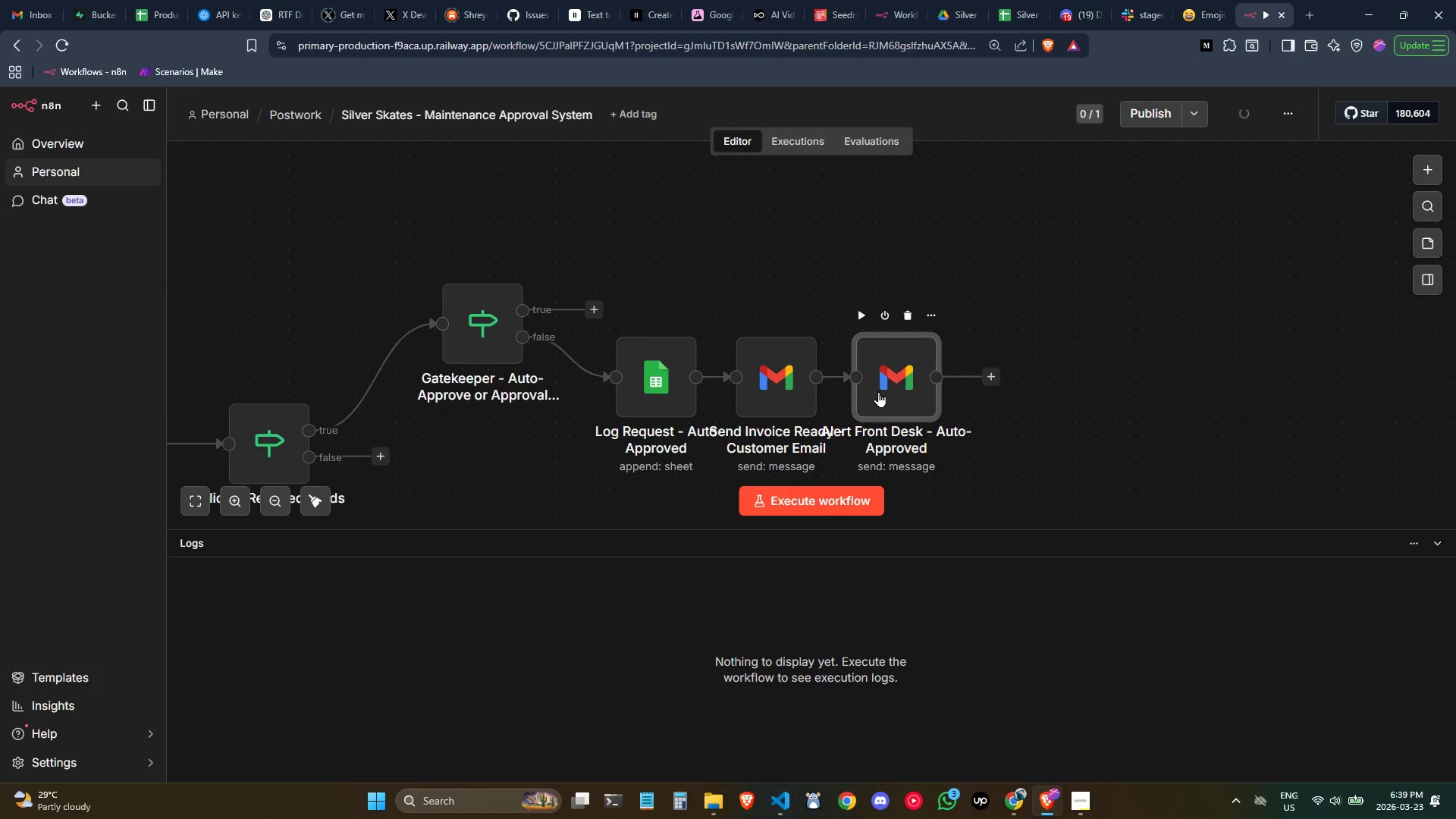 
left_click_drag(start_coordinate=[880, 391], to_coordinate=[902, 388])
 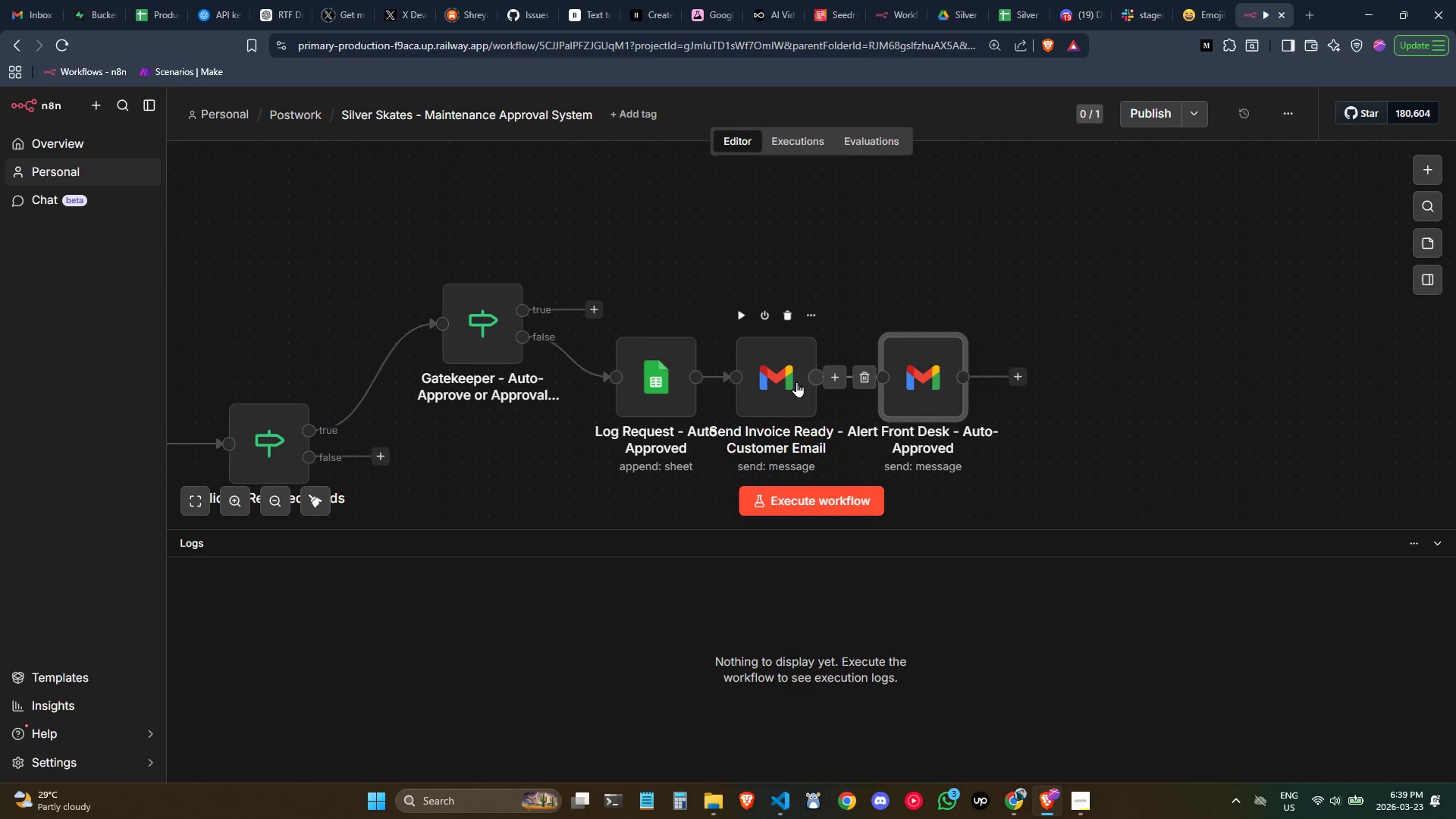 
left_click_drag(start_coordinate=[795, 381], to_coordinate=[821, 381])
 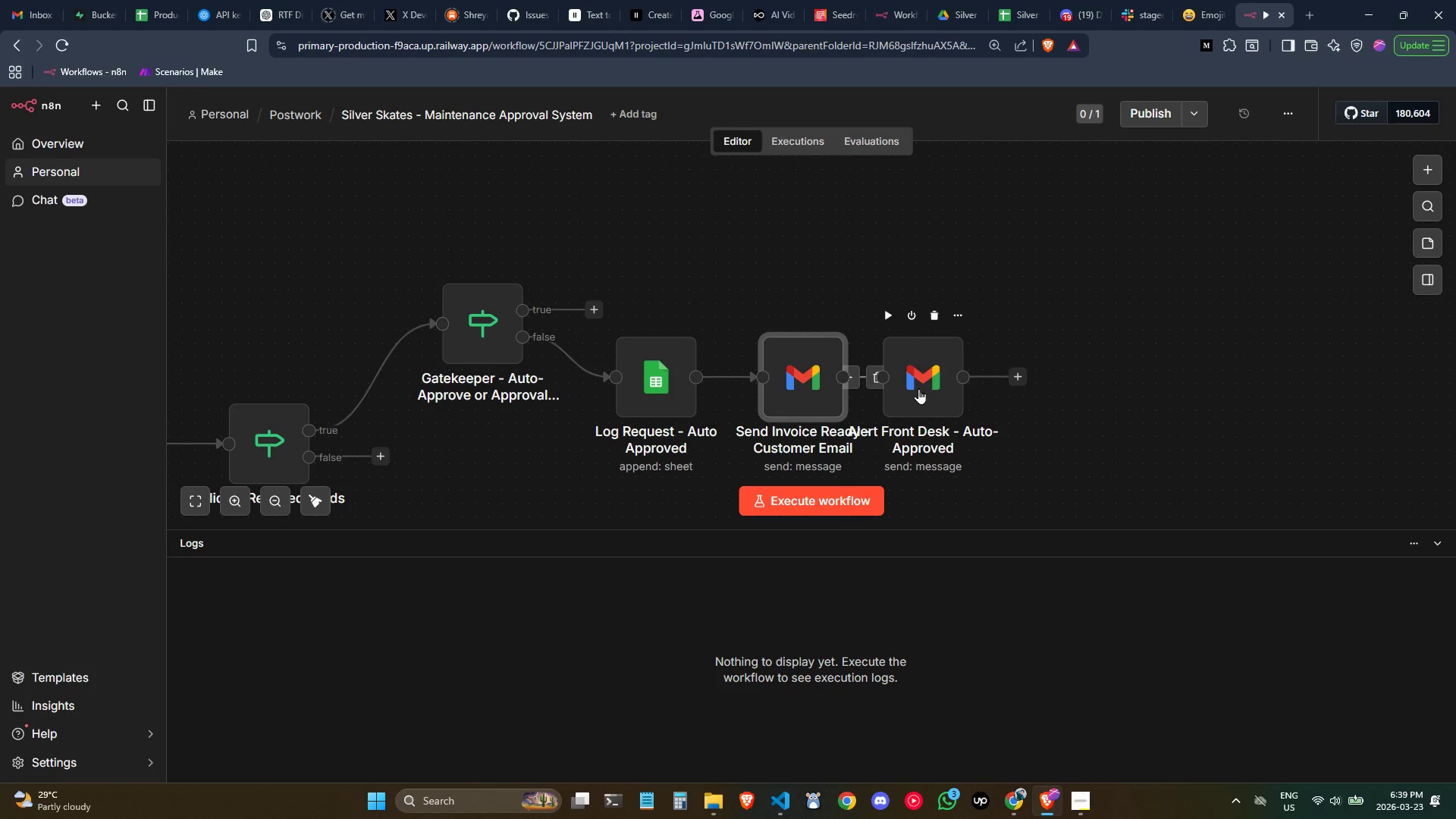 
left_click_drag(start_coordinate=[918, 388], to_coordinate=[943, 390])
 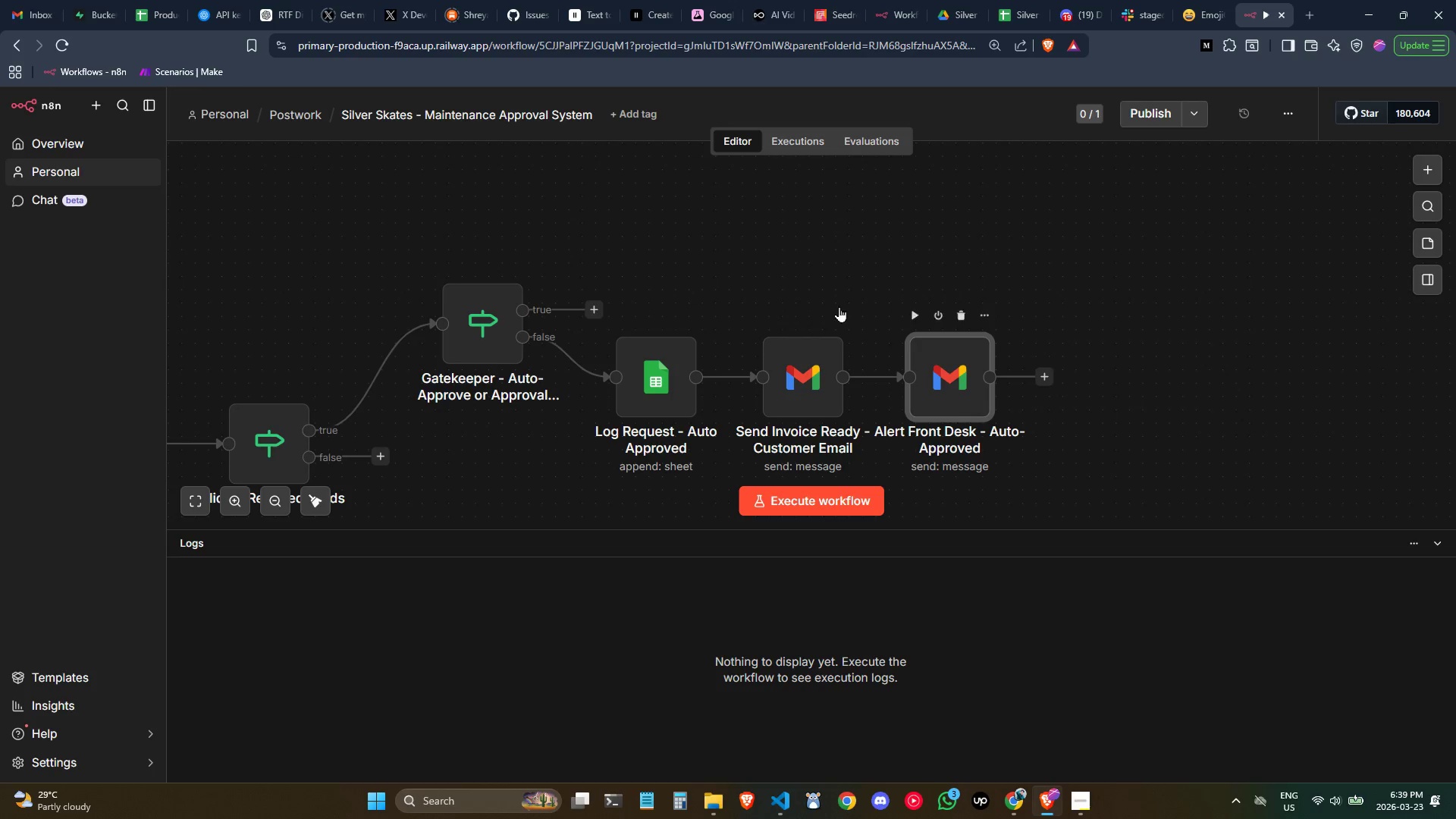 
left_click([836, 304])
 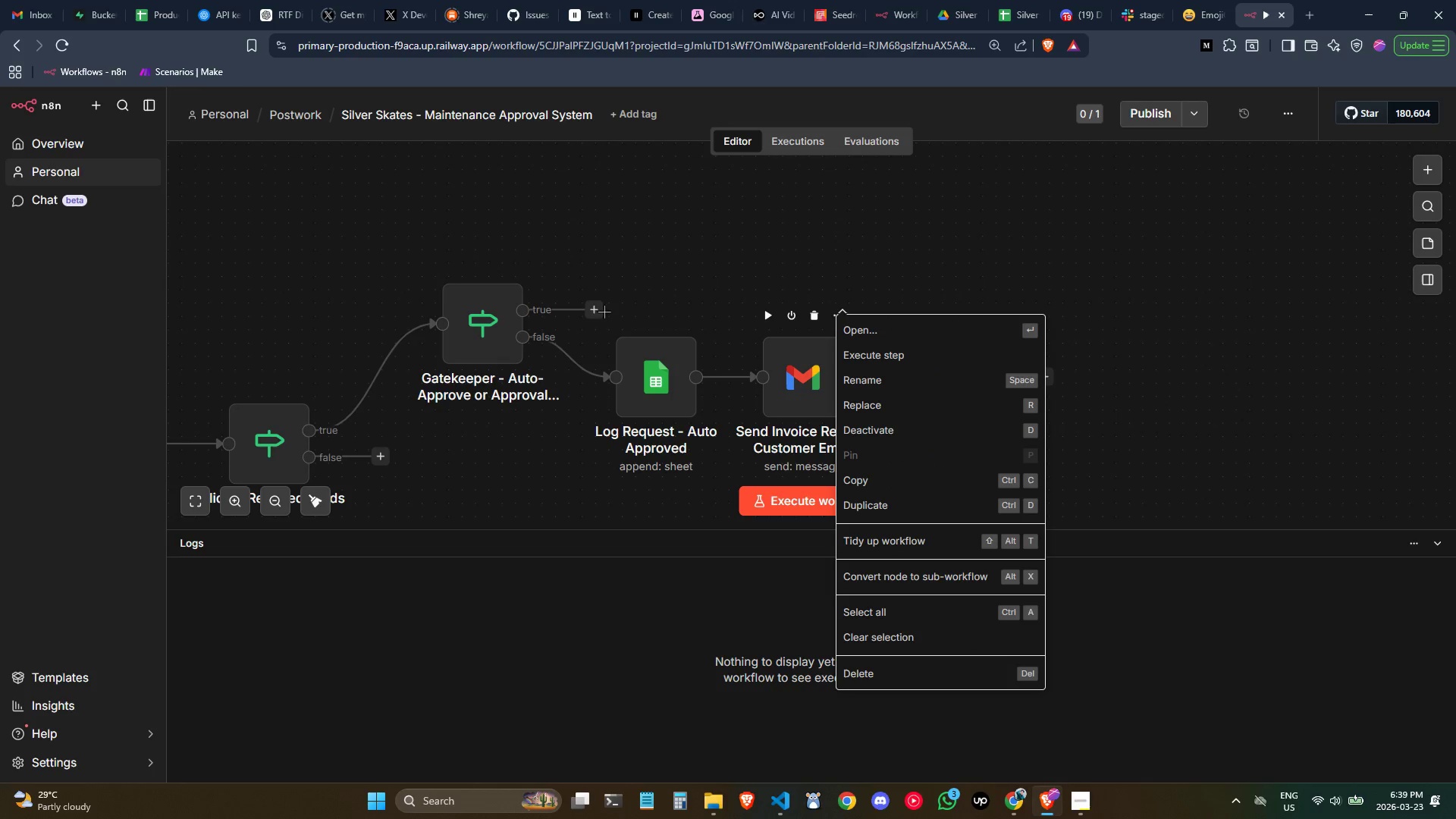 
left_click([602, 310])
 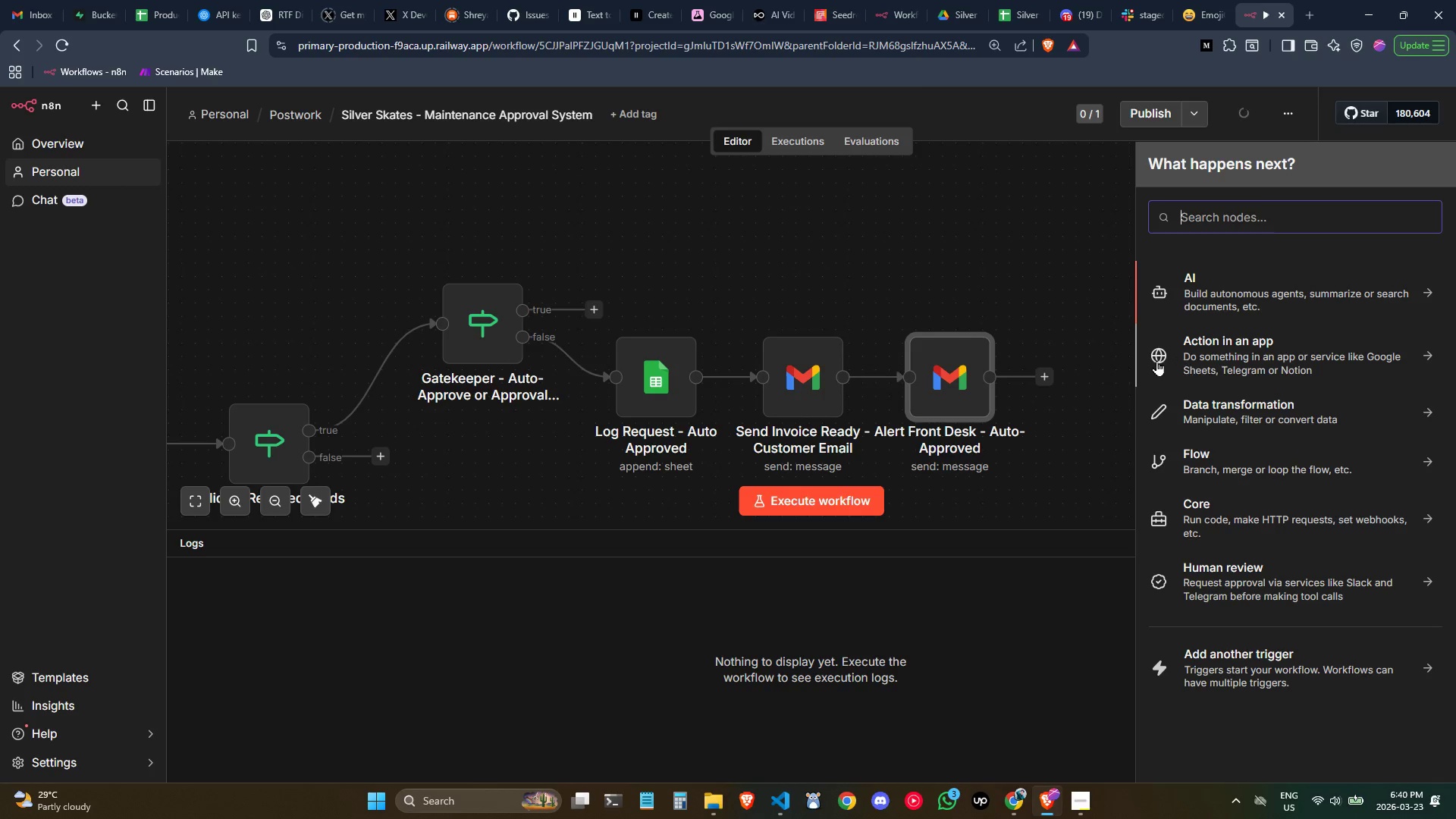 
key(Control+ControlLeft)
 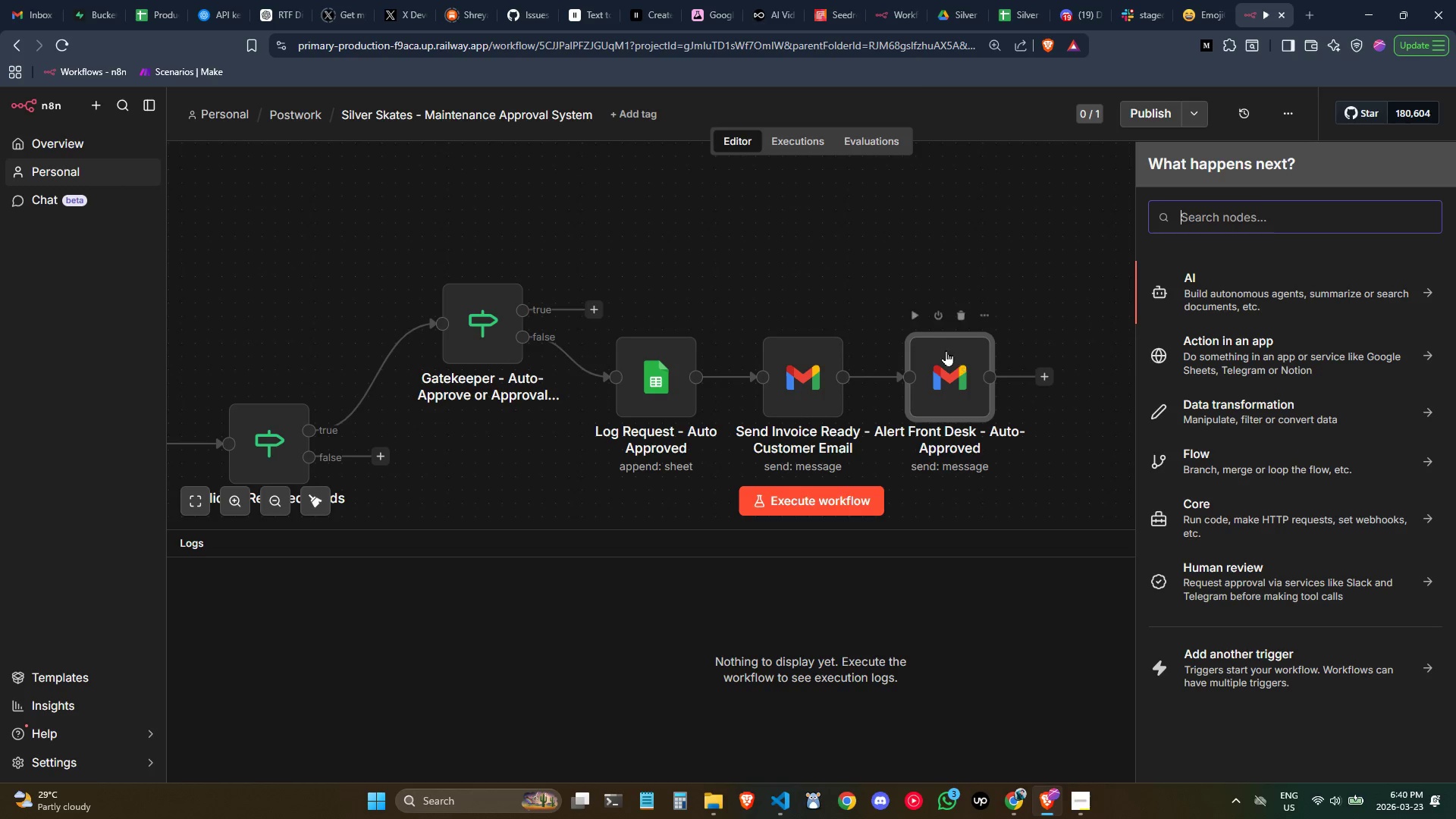 
left_click([874, 264])
 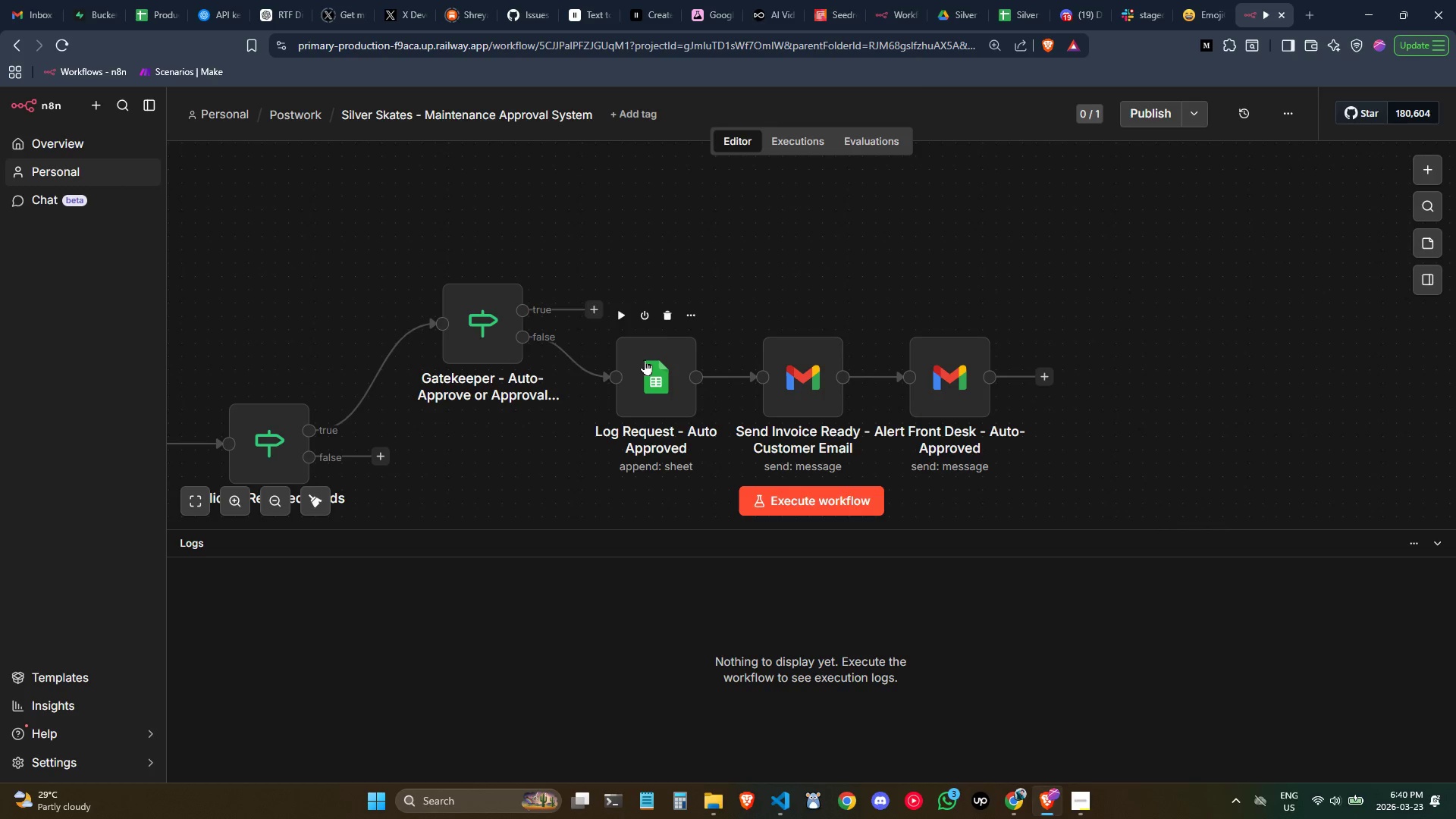 
right_click([654, 362])
 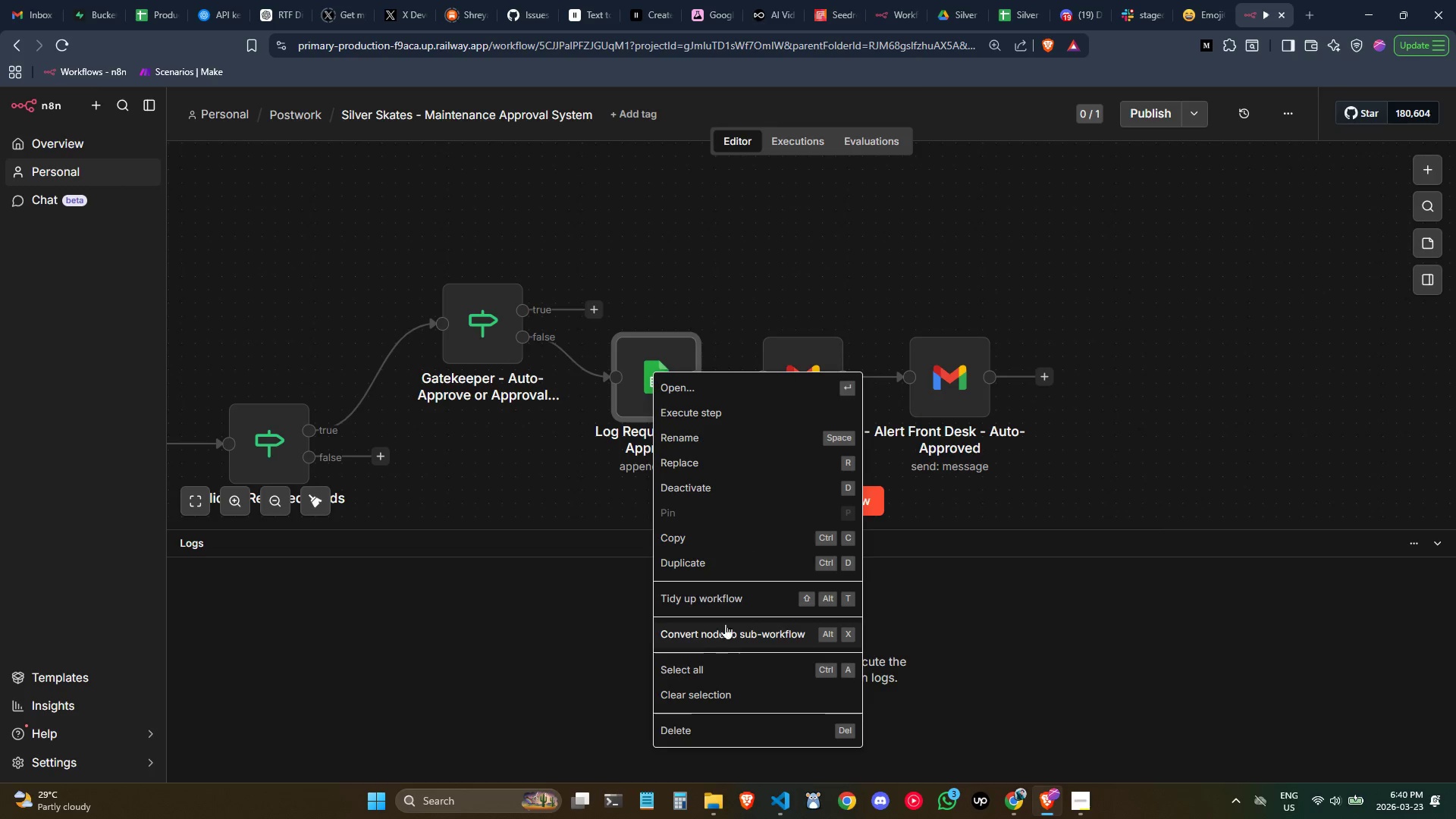 
left_click([726, 560])
 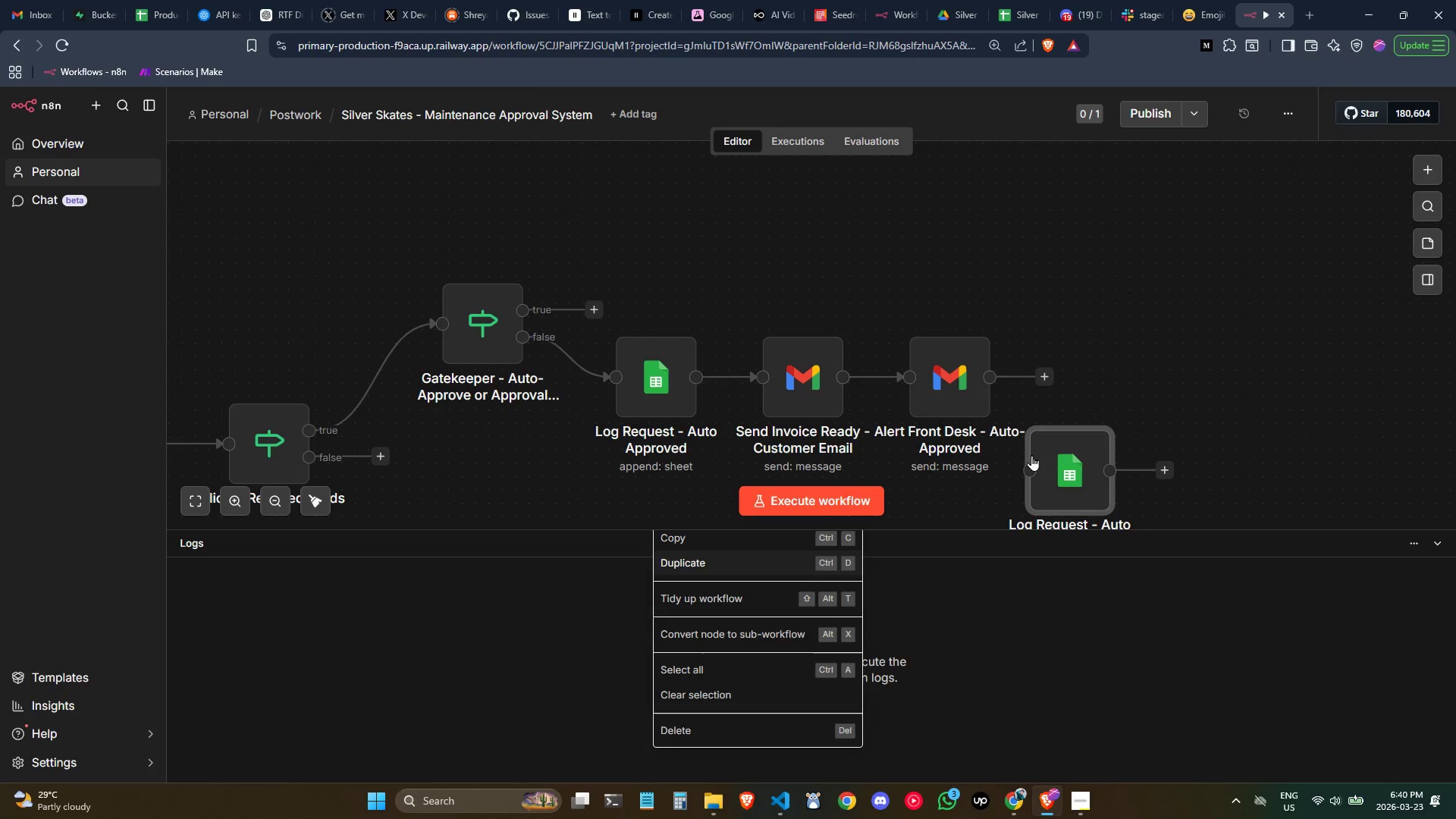 
left_click_drag(start_coordinate=[1054, 469], to_coordinate=[742, 230])
 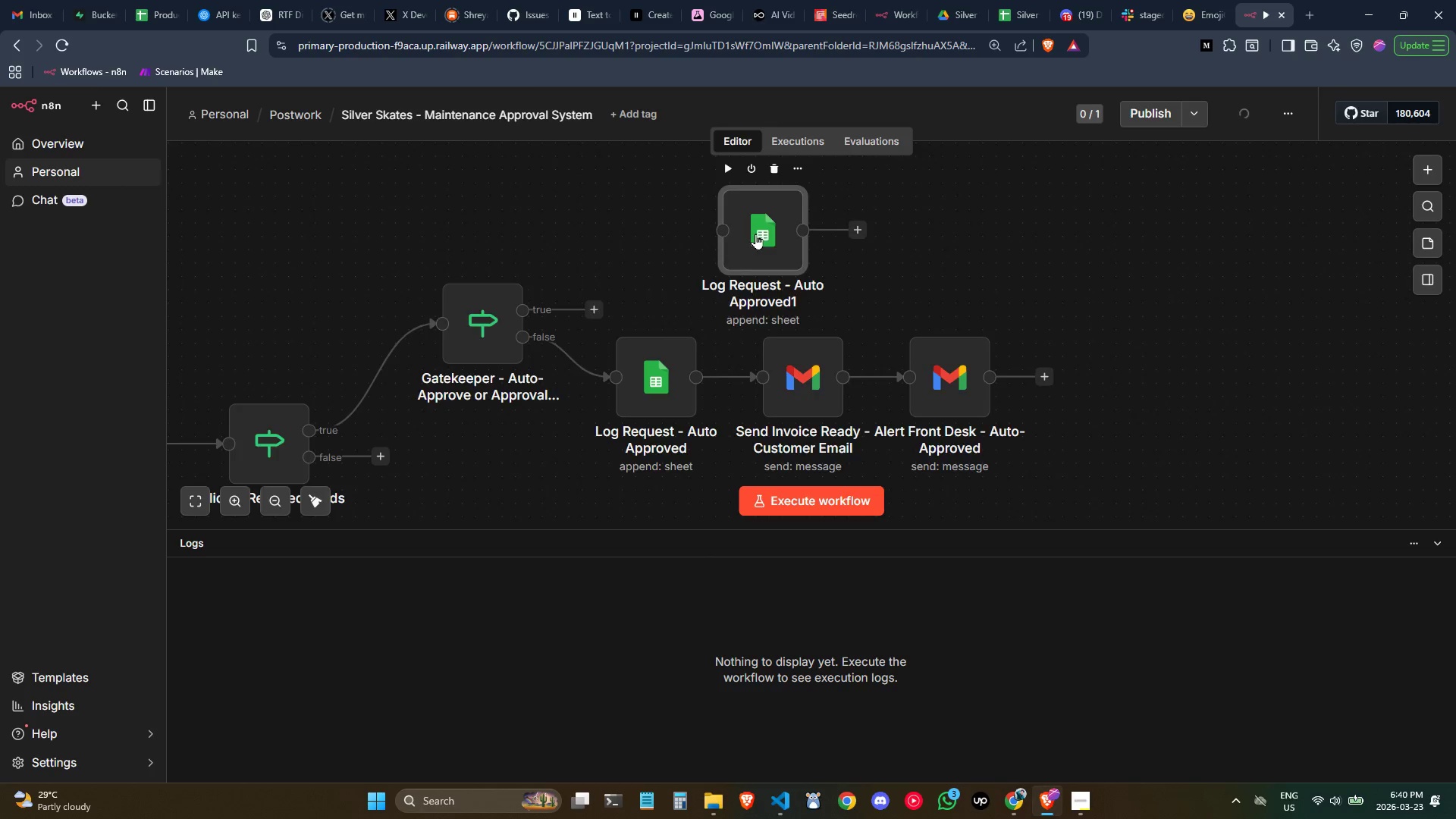 
scroll: coordinate [755, 234], scroll_direction: none, amount: 0.0
 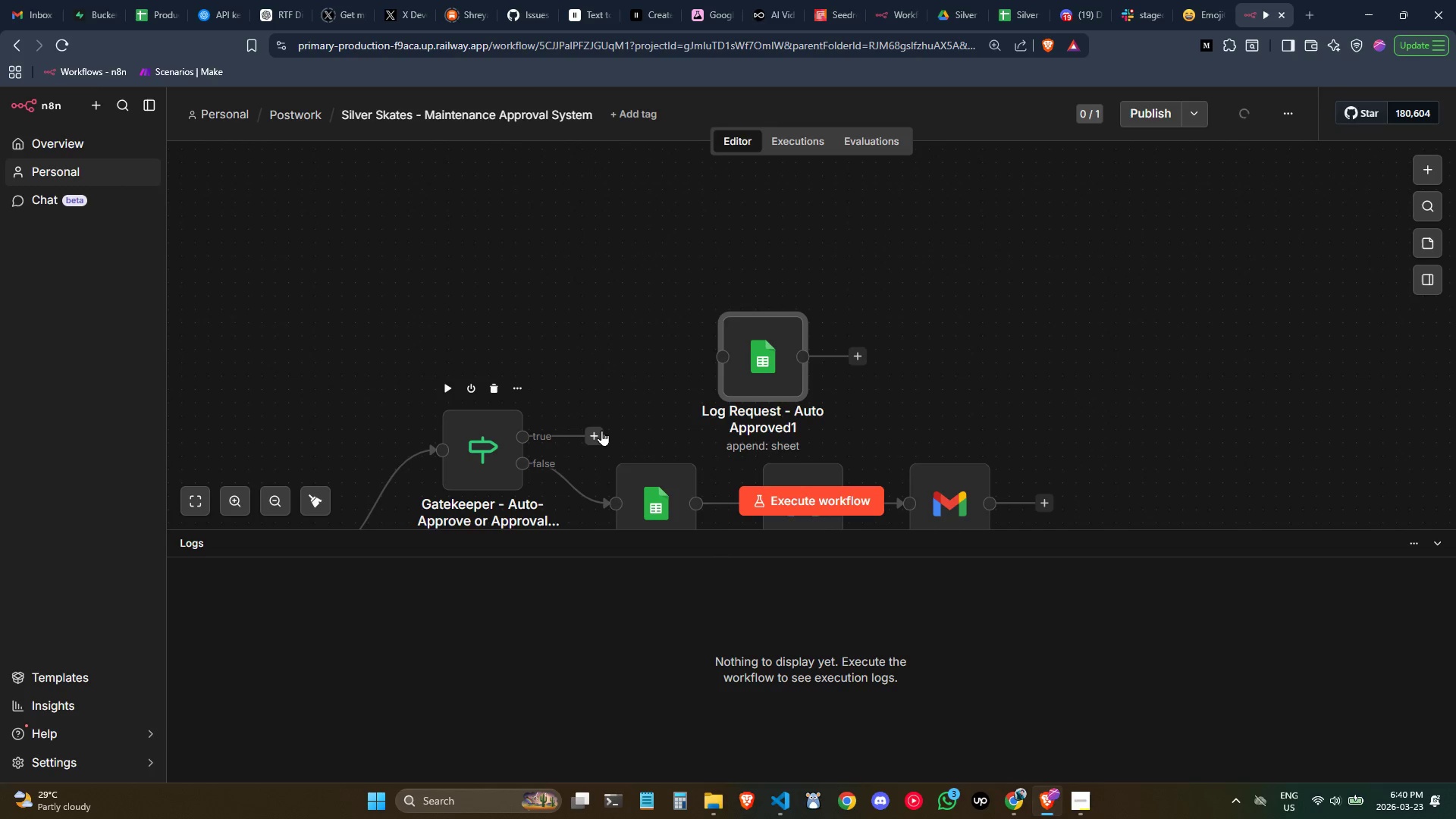 
left_click_drag(start_coordinate=[601, 430], to_coordinate=[733, 350])
 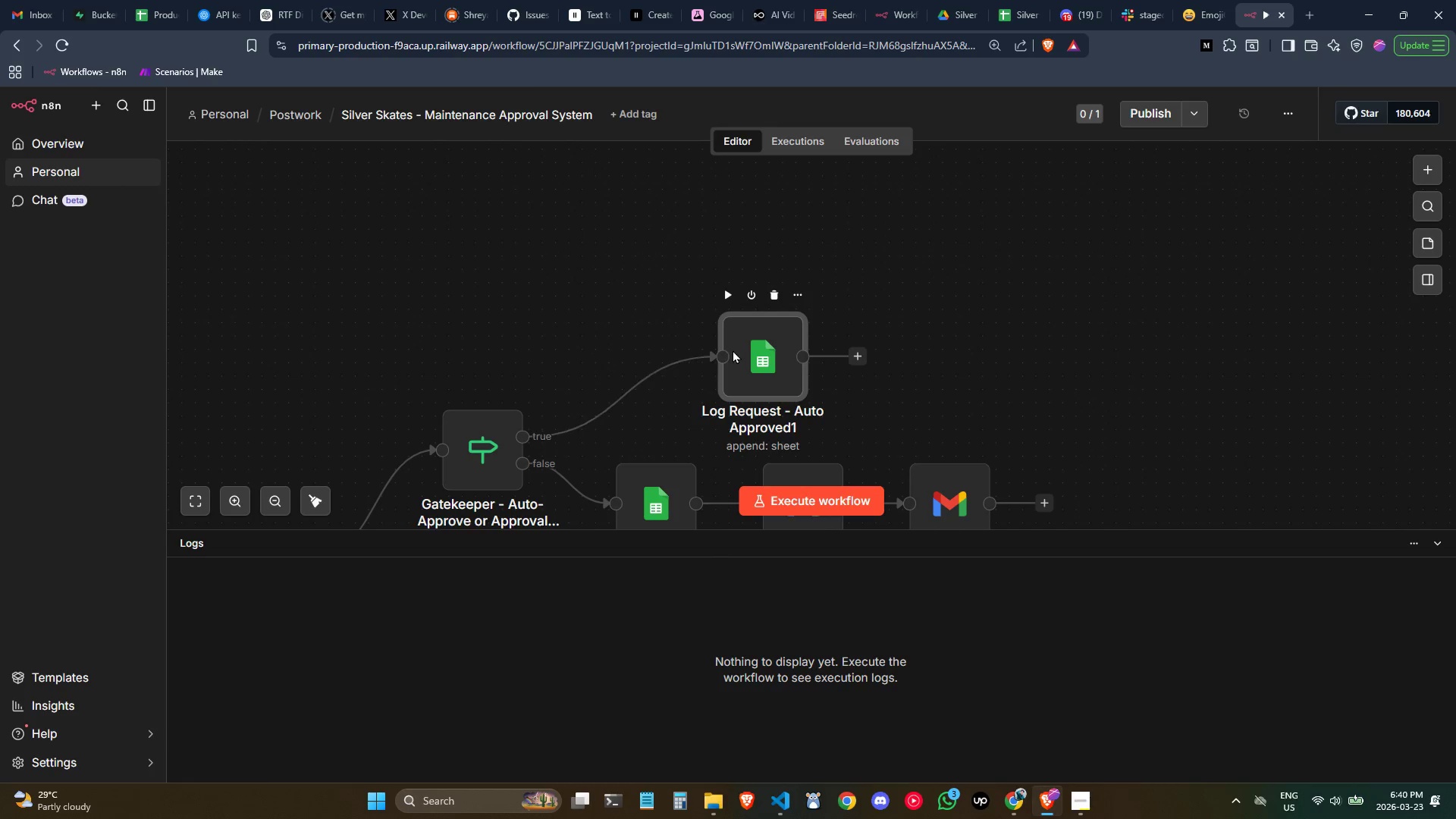 
left_click_drag(start_coordinate=[730, 348], to_coordinate=[630, 327])
 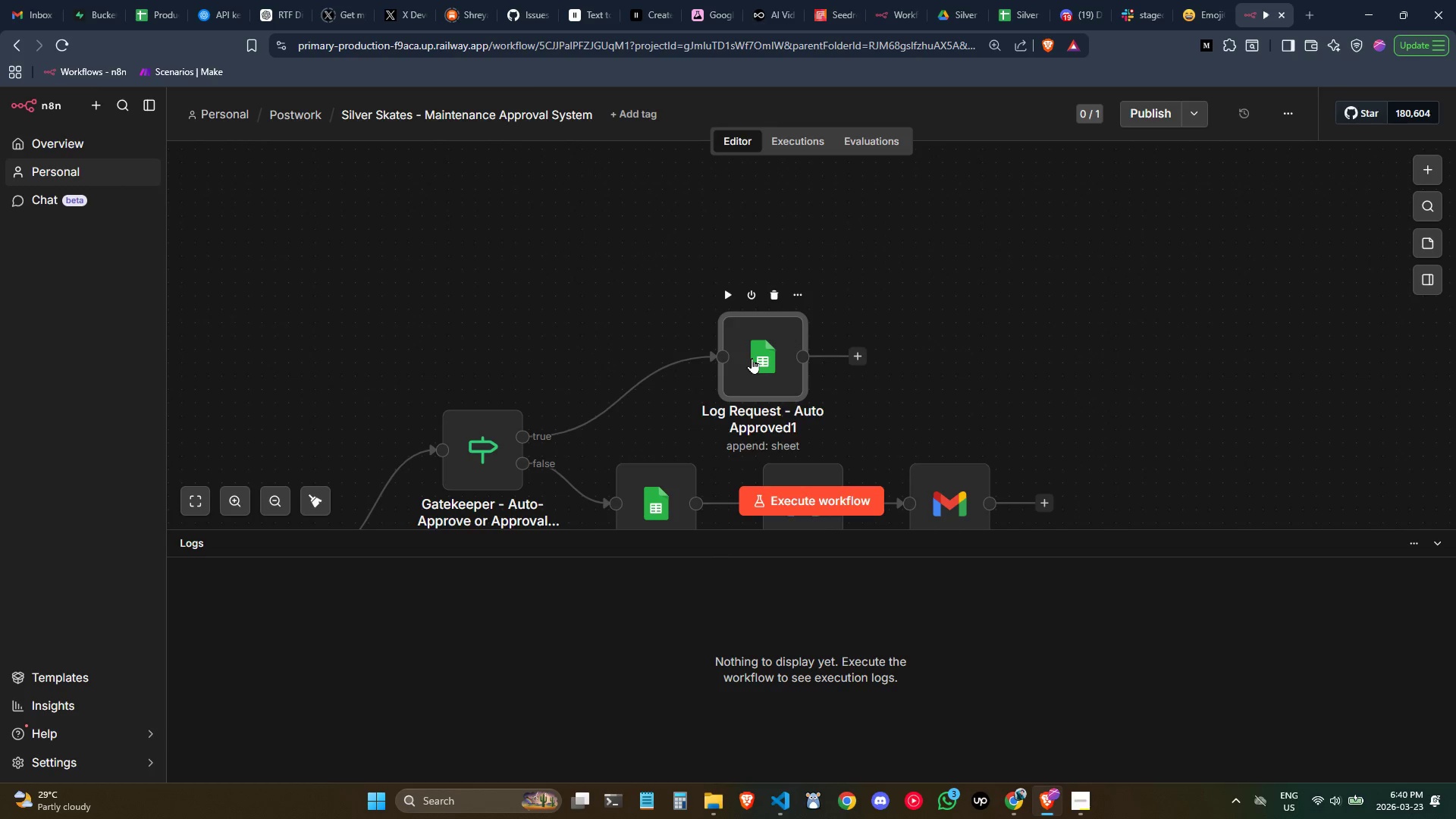 
left_click_drag(start_coordinate=[747, 355], to_coordinate=[631, 348])
 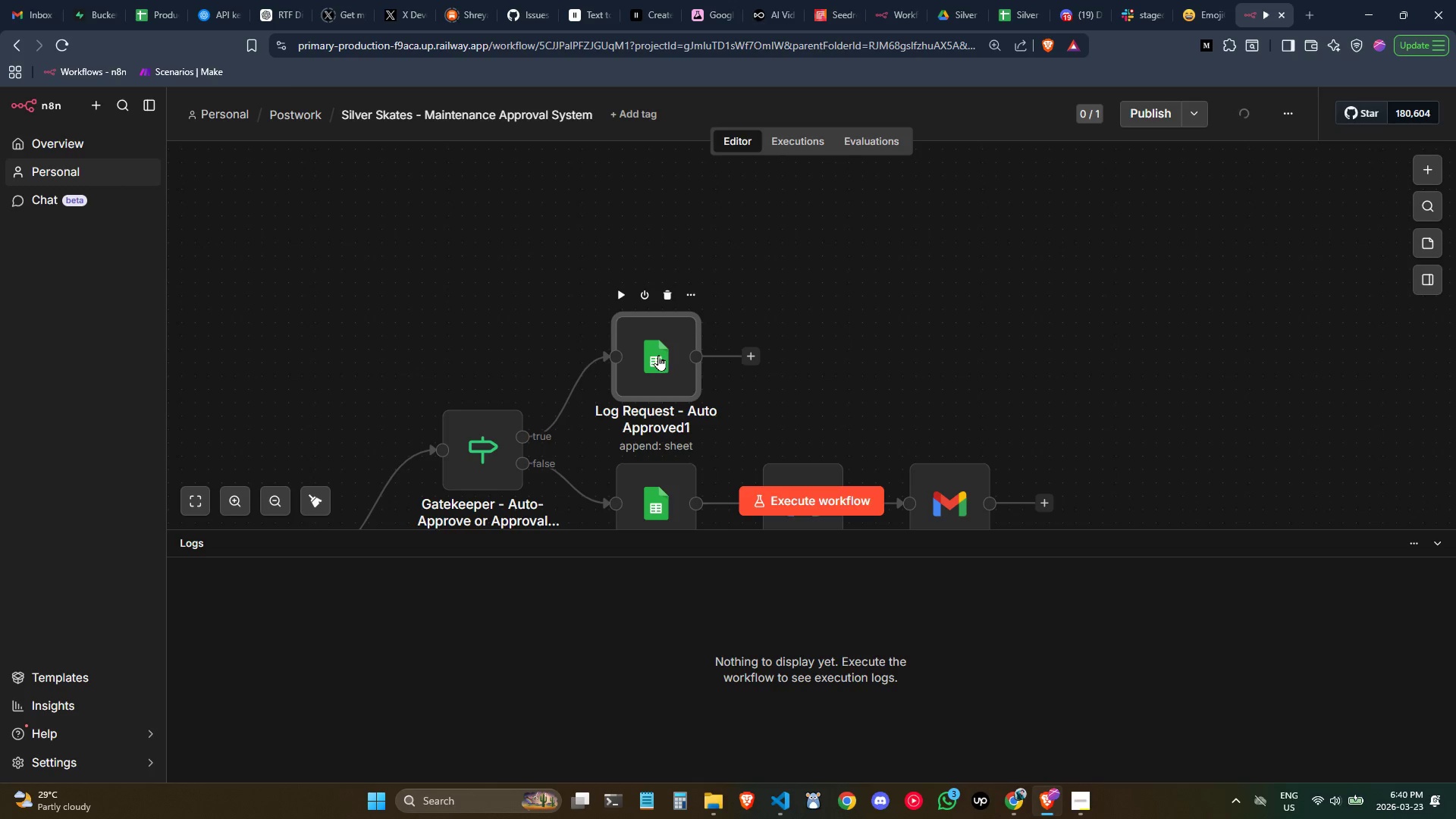 
double_click([658, 355])
 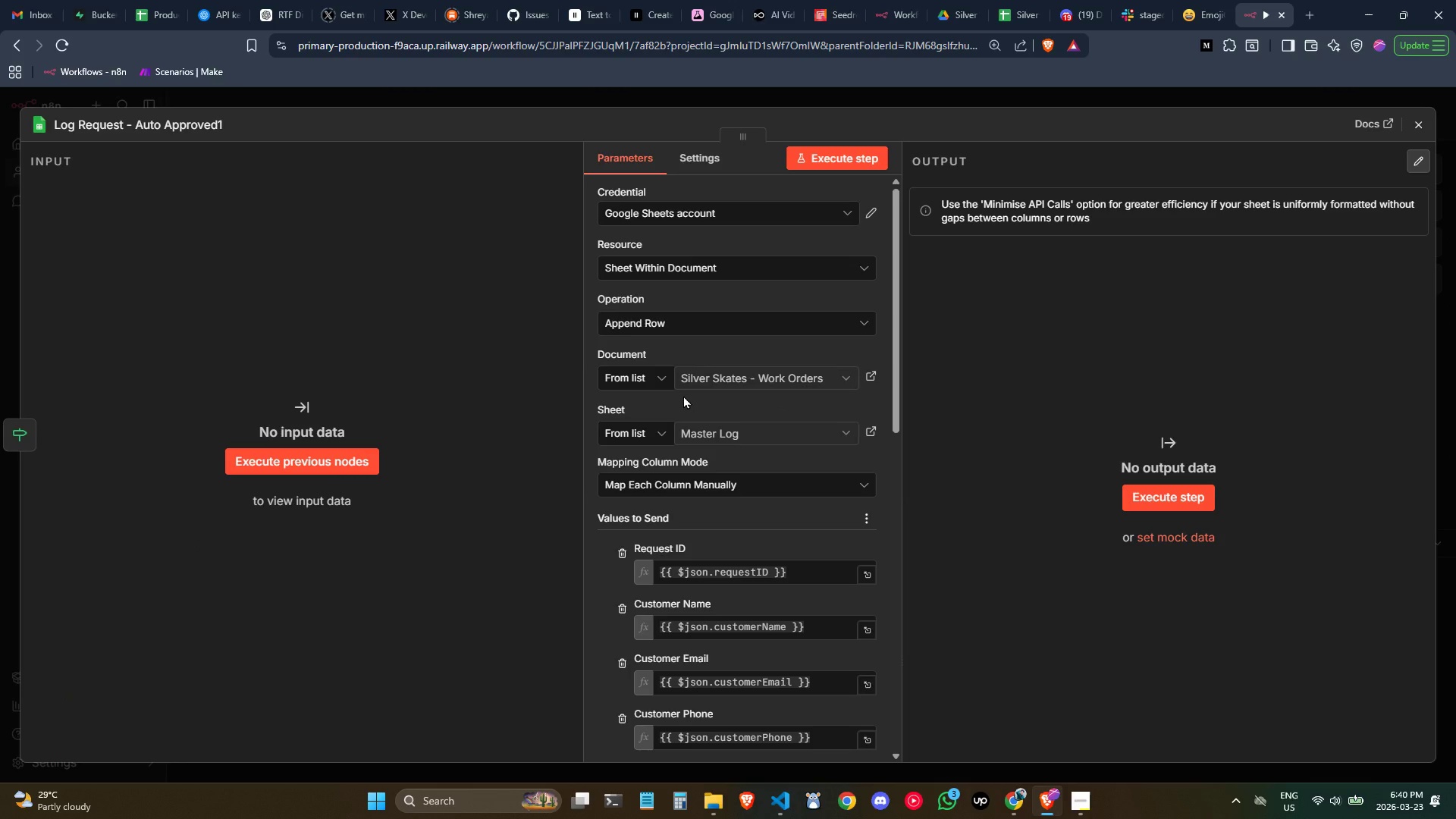 
wait(15.5)
 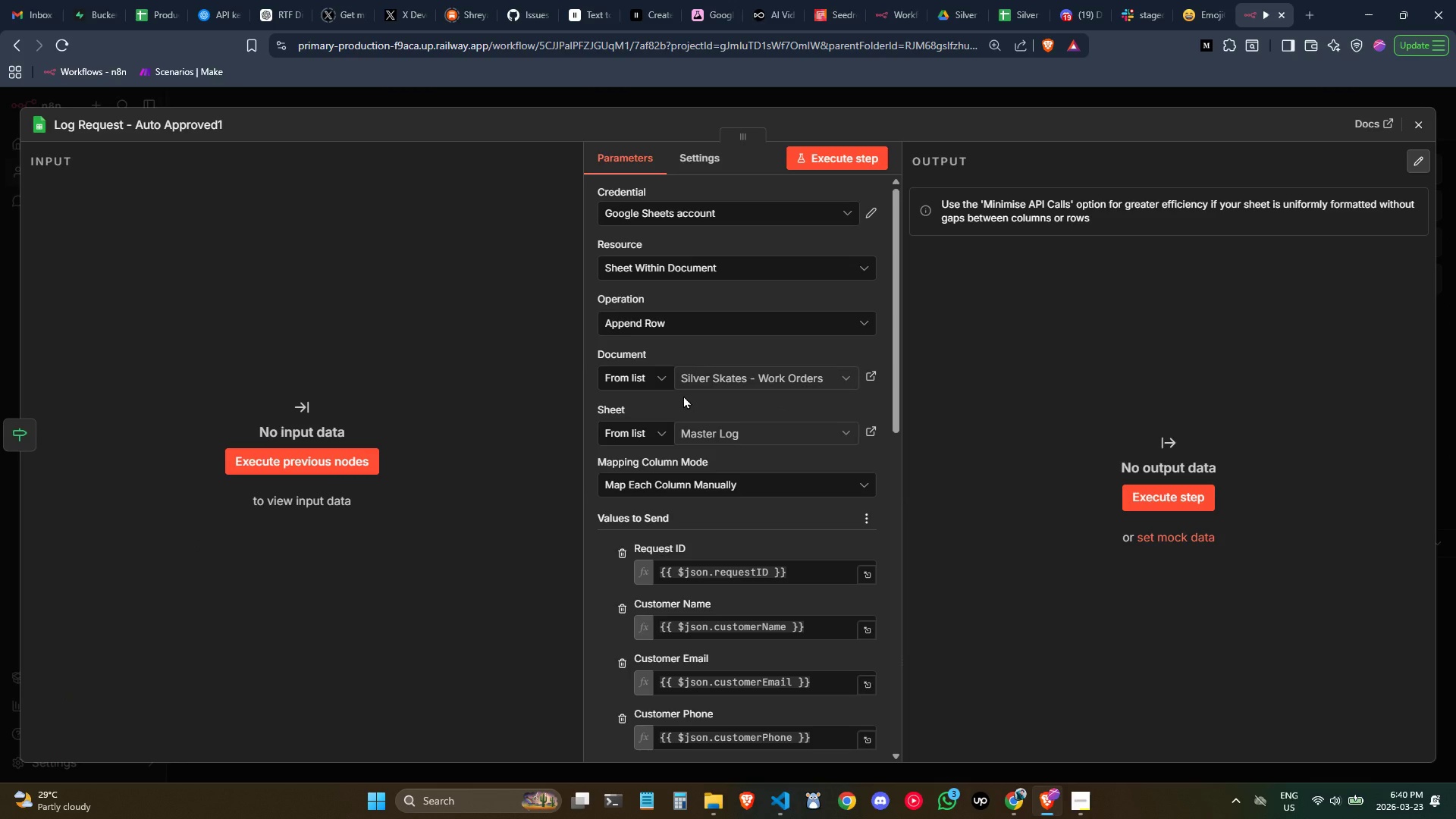 
double_click([193, 121])
 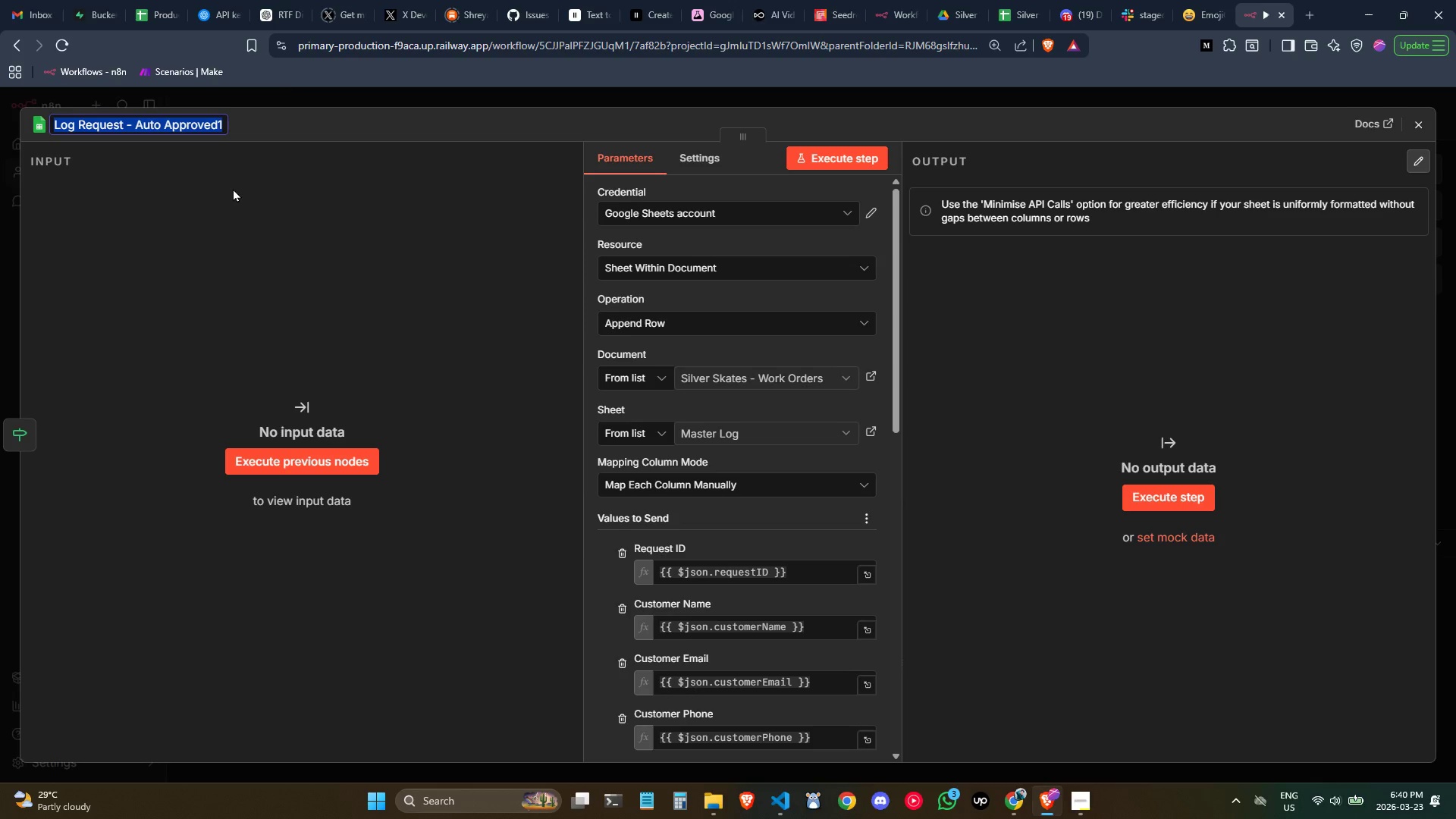 
key(Control+ControlLeft)
 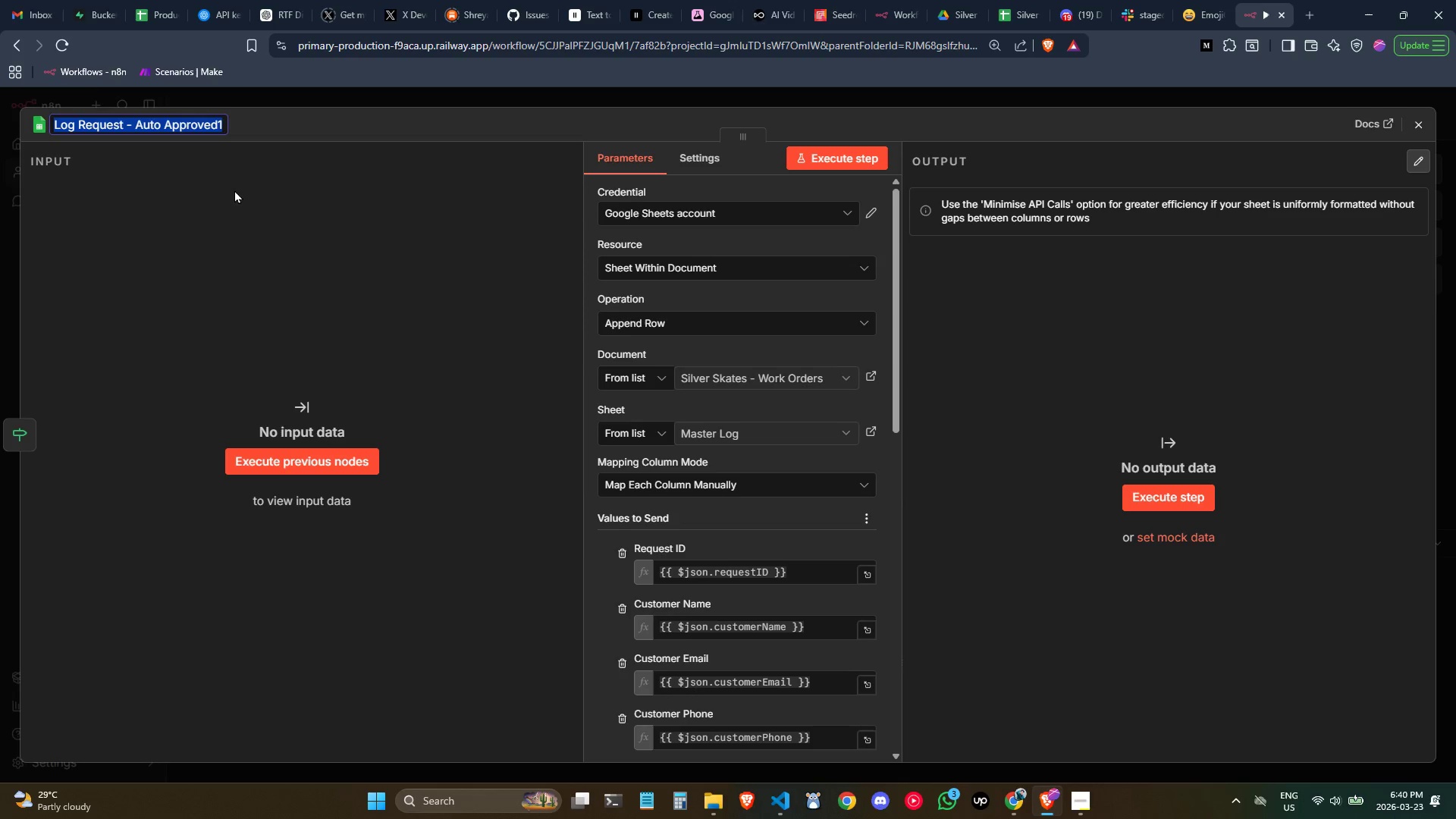 
key(ArrowRight)
 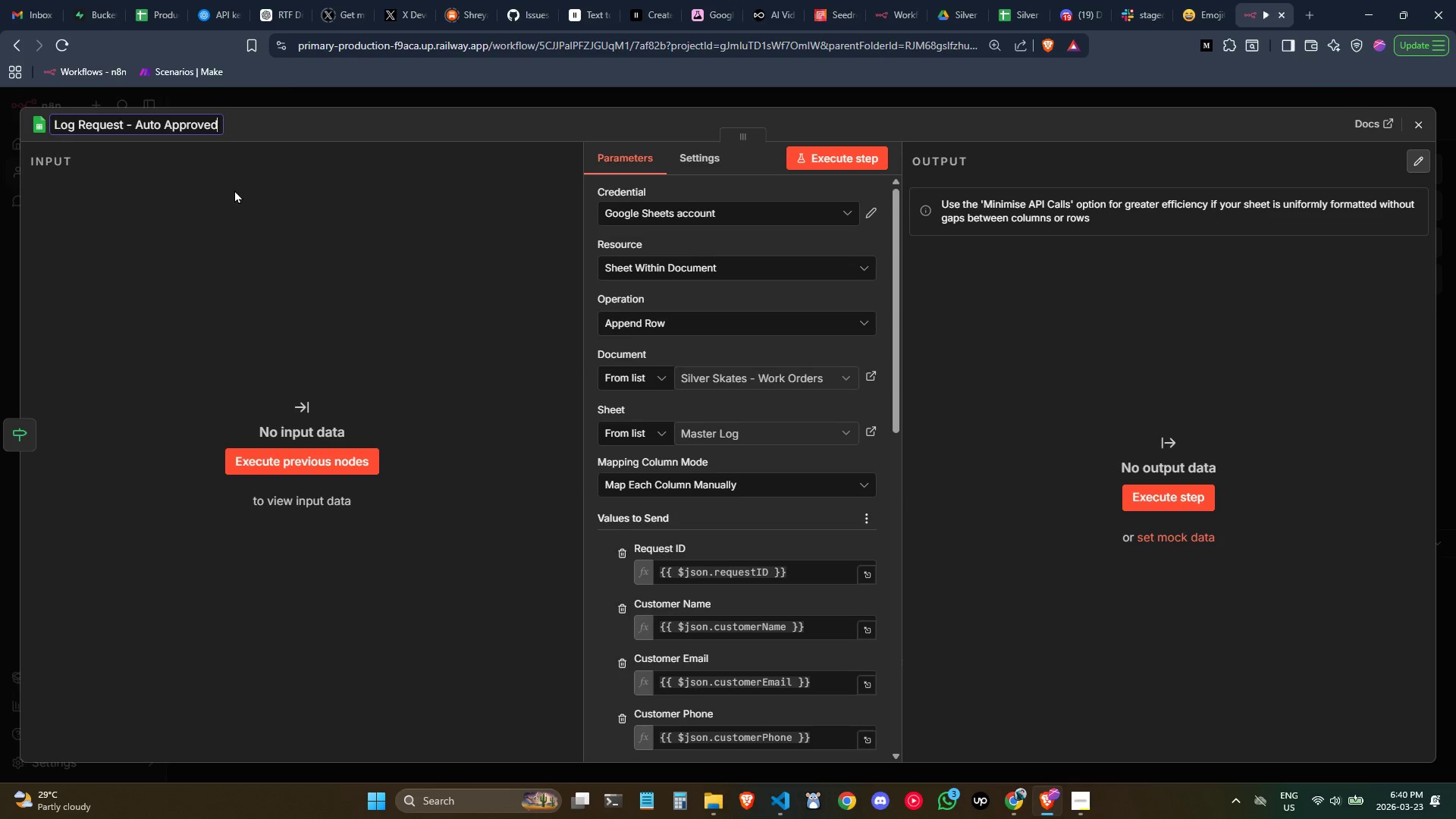 
key(Backspace)
key(Backspace)
key(Backspace)
key(Backspace)
key(Backspace)
key(Backspace)
key(Backspace)
key(Backspace)
key(Backspace)
key(Backspace)
key(Backspace)
type(Pending Approval)
 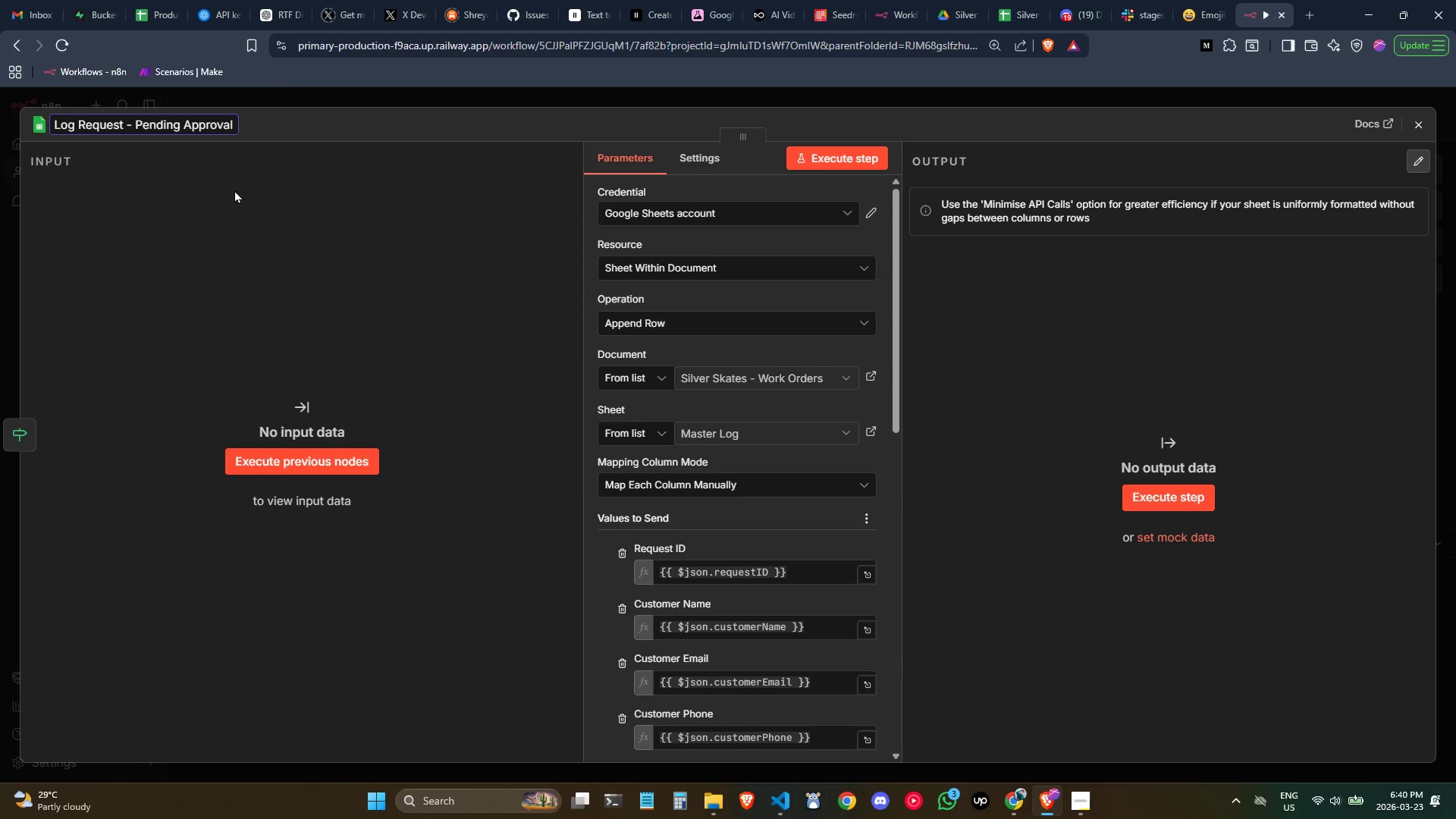 
key(Enter)
 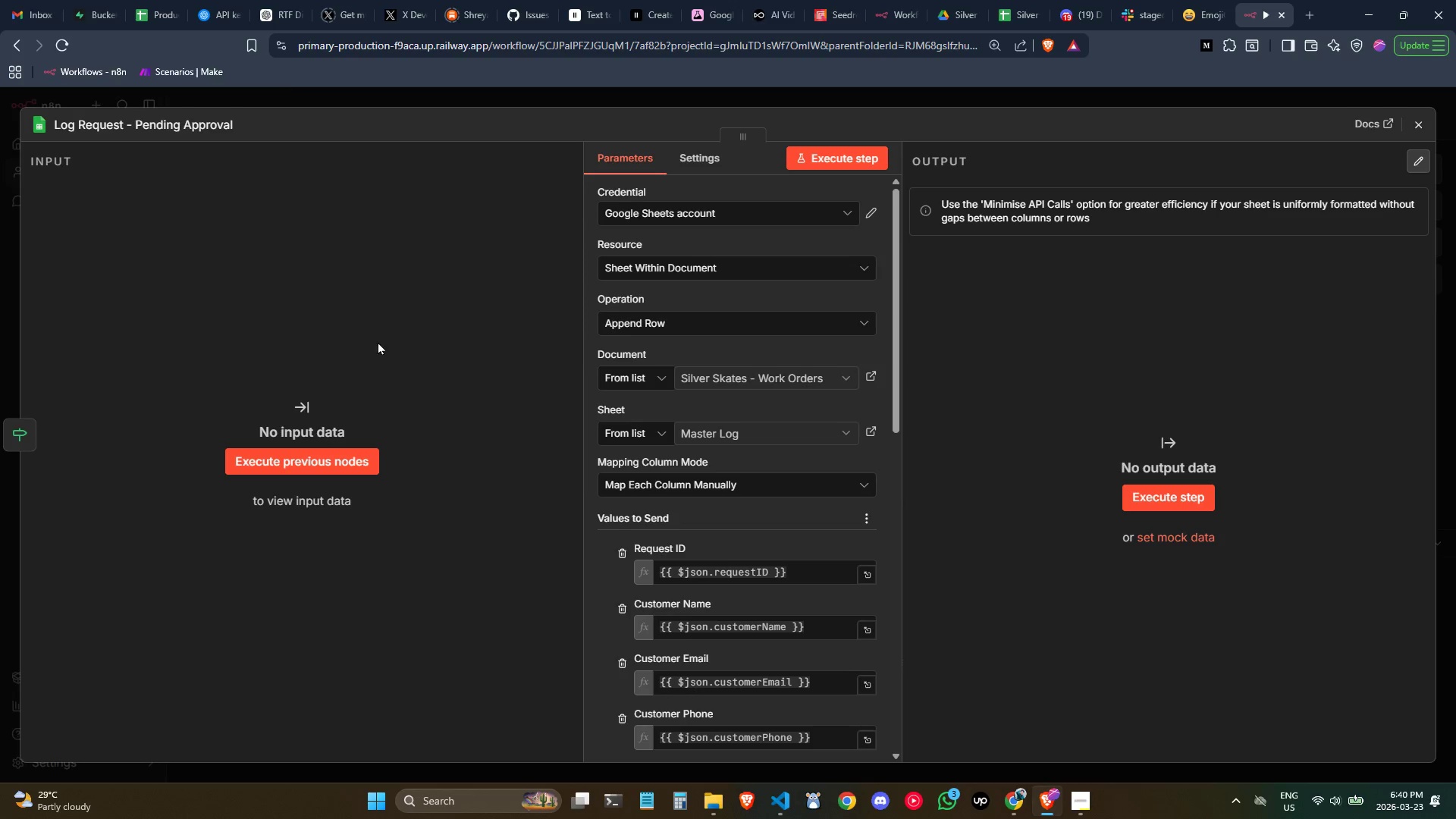 
left_click([380, 341])
 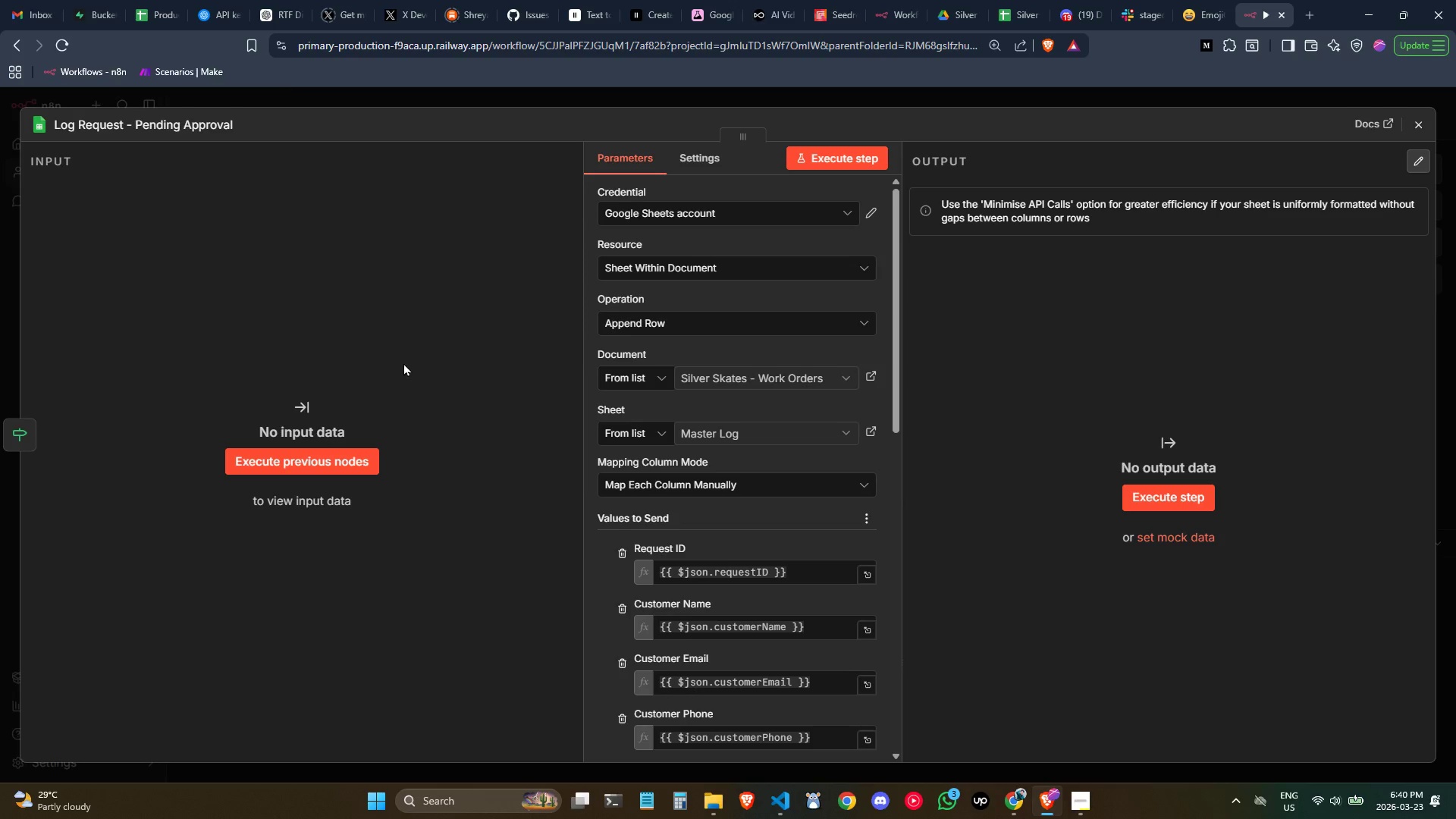 
scroll: coordinate [747, 419], scroll_direction: none, amount: 0.0
 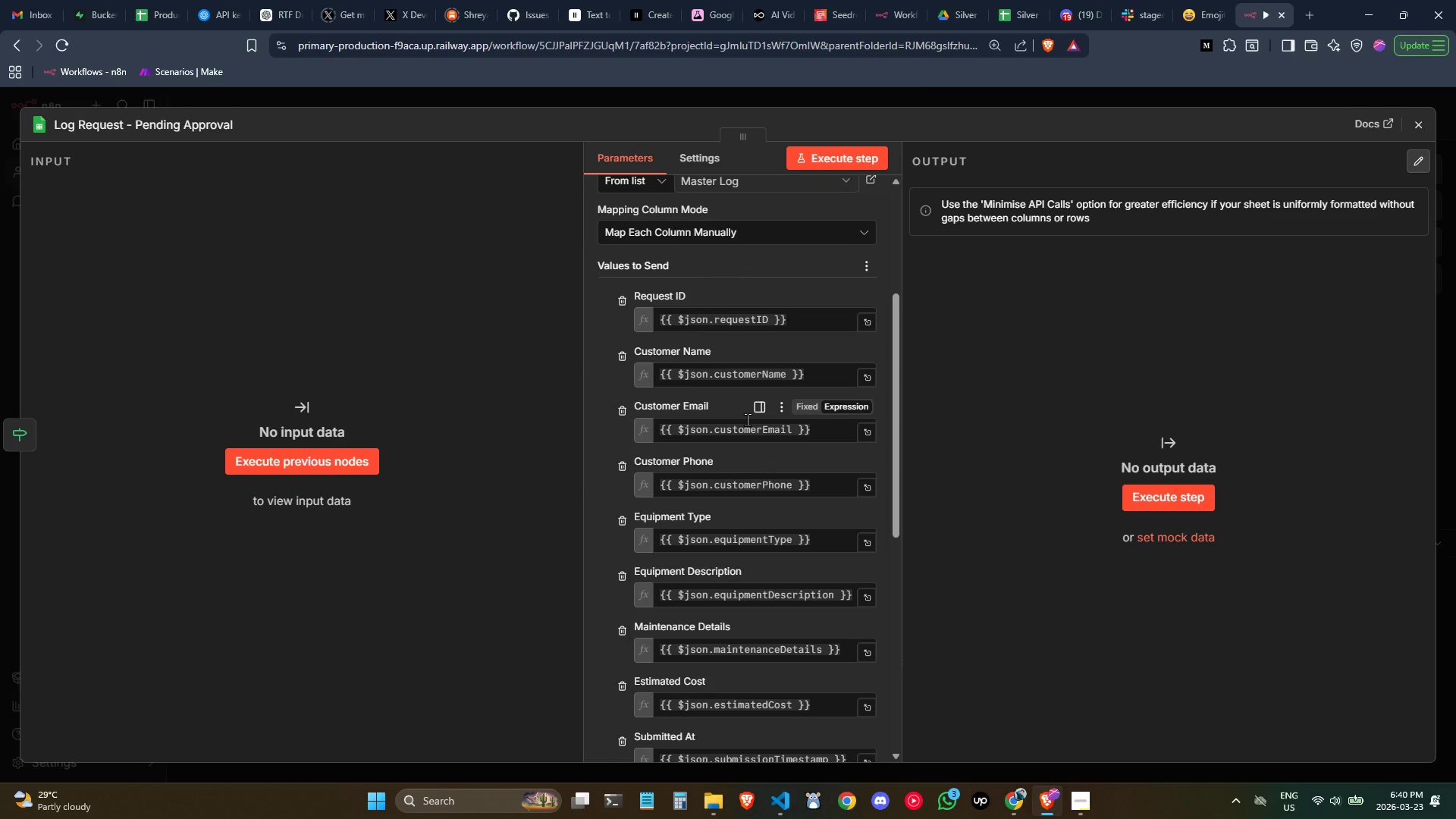 
wait(7.13)
 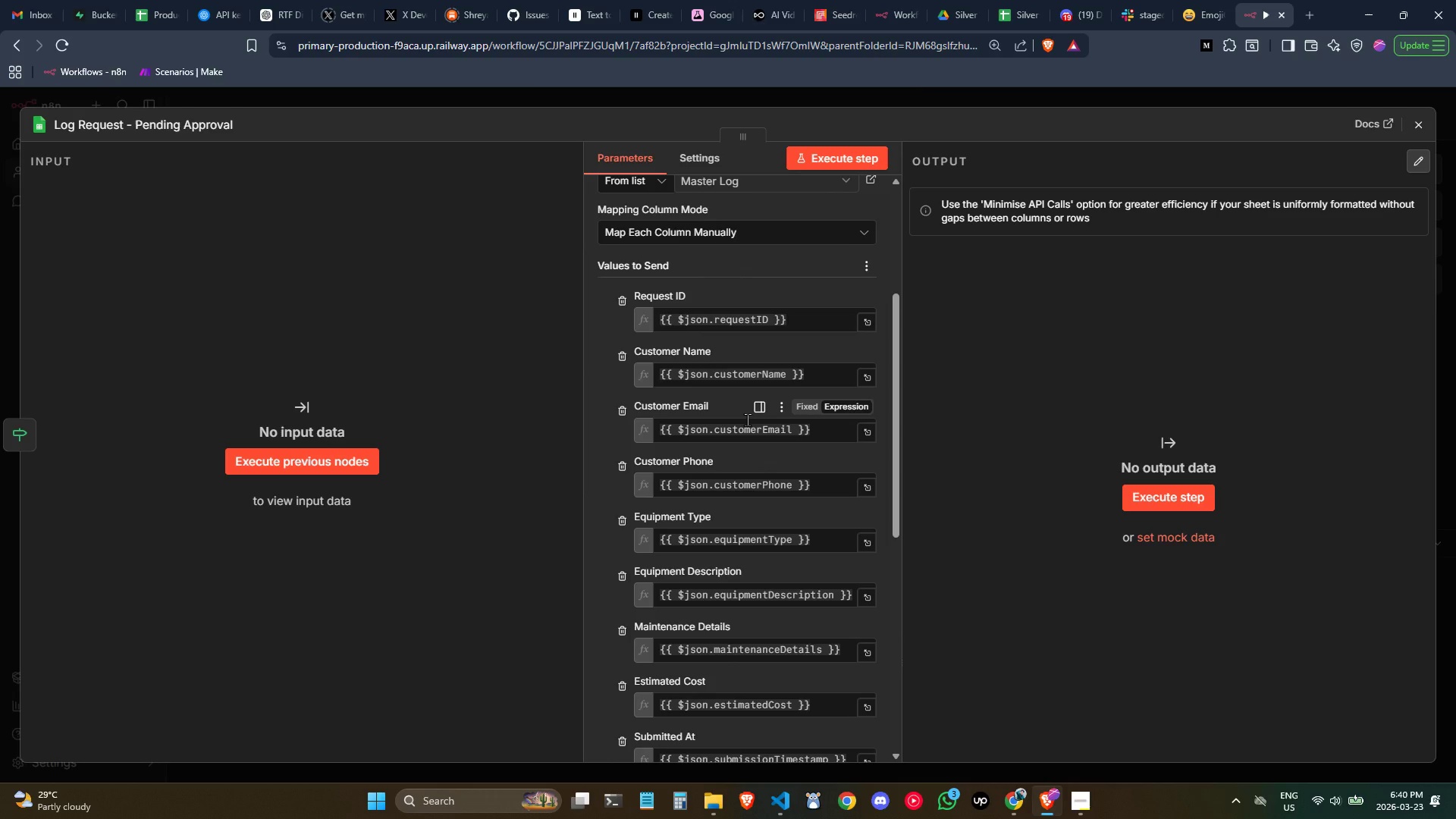 
scroll: coordinate [747, 419], scroll_direction: down, amount: 1.0
 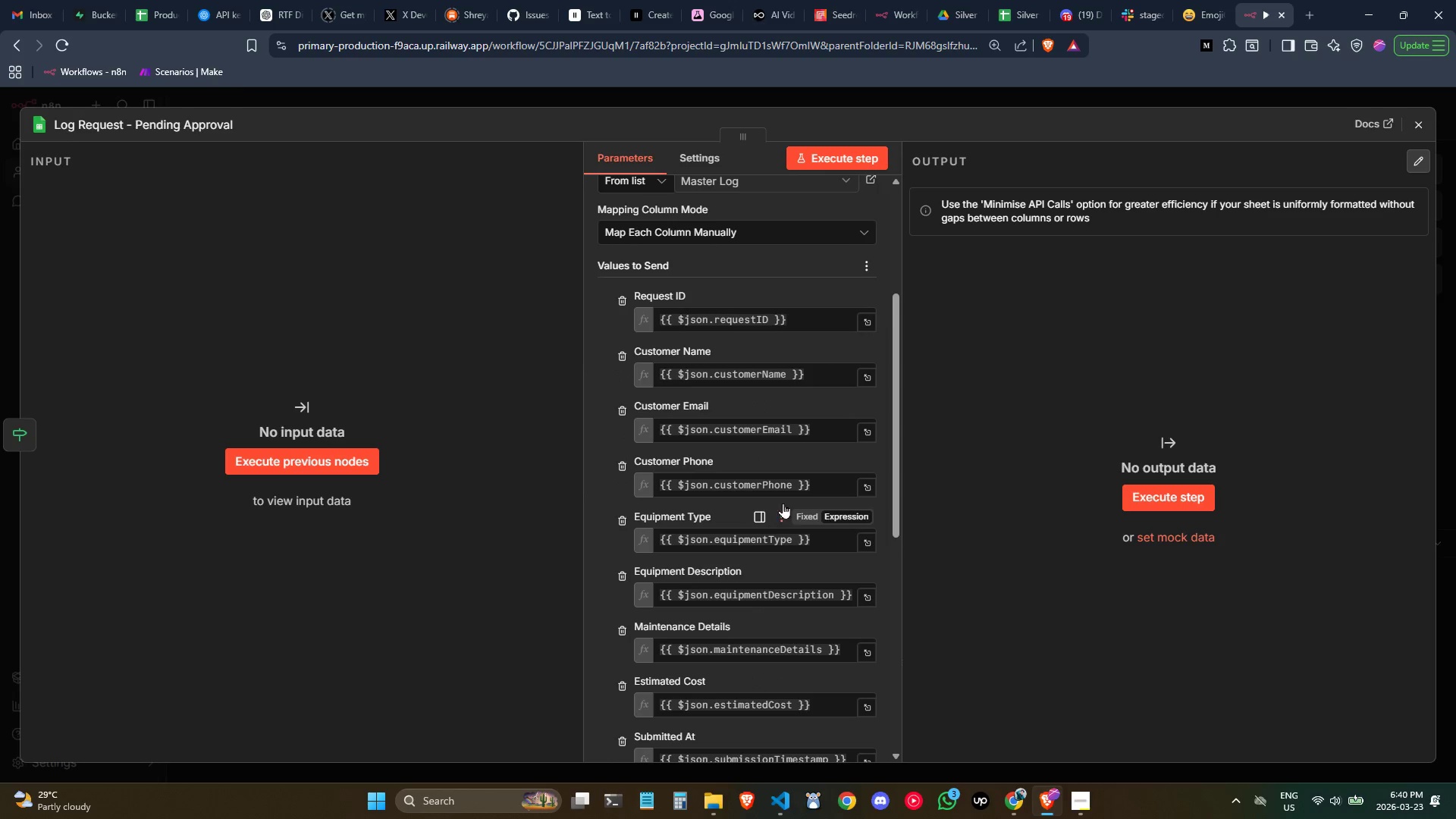 
left_click_drag(start_coordinate=[893, 449], to_coordinate=[922, 557])
 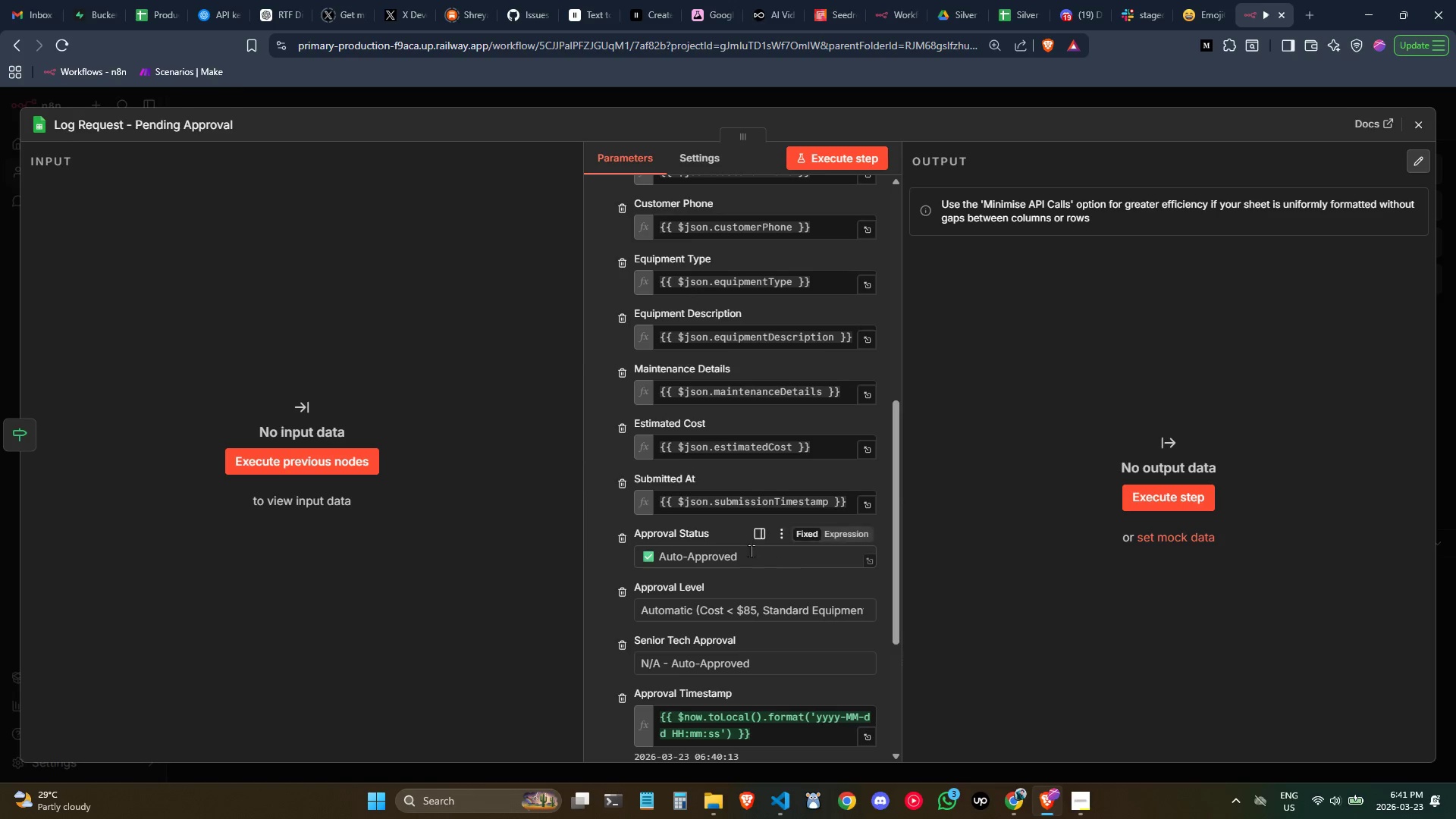 
double_click([751, 553])
 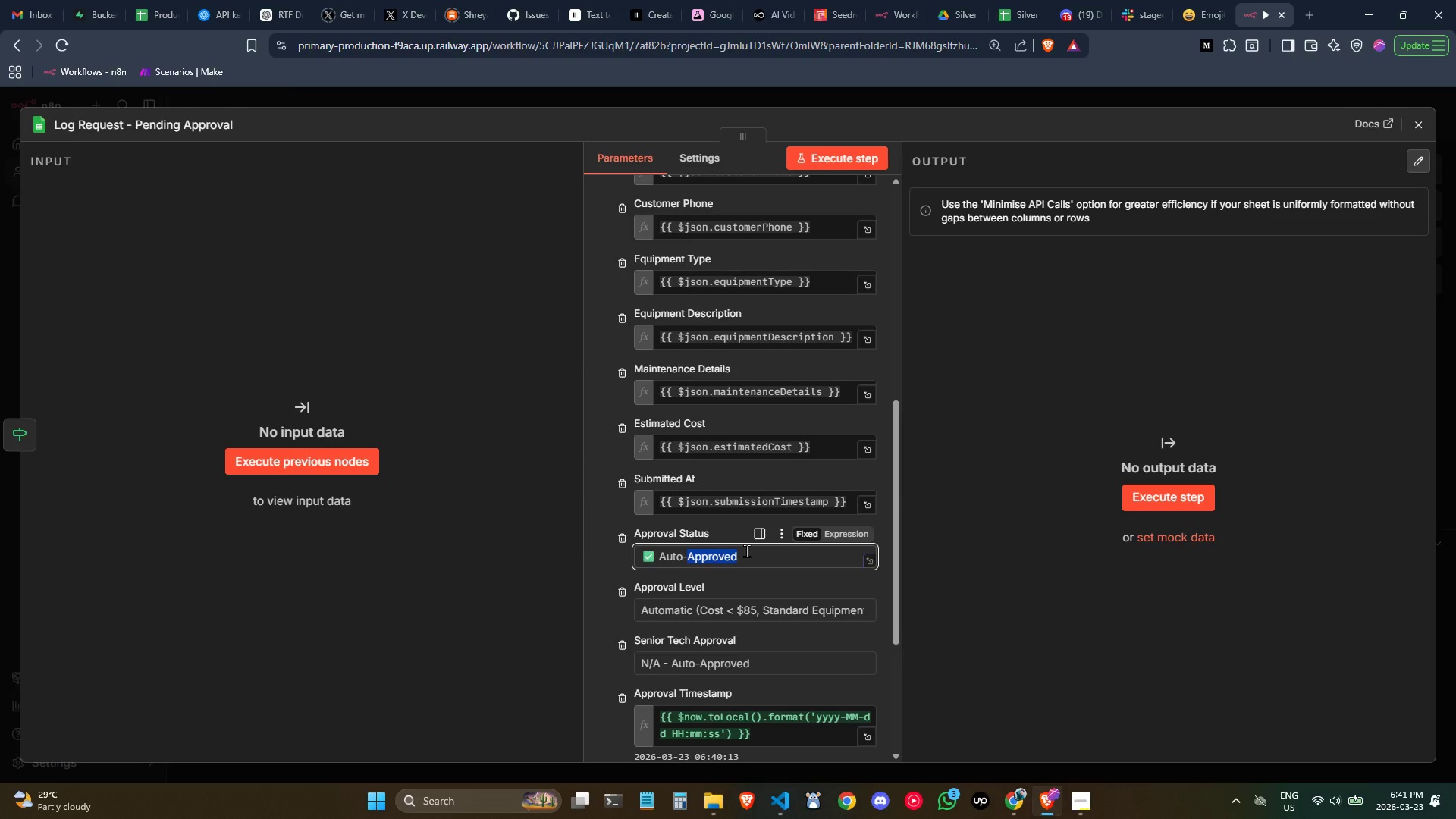 
triple_click([746, 551])
 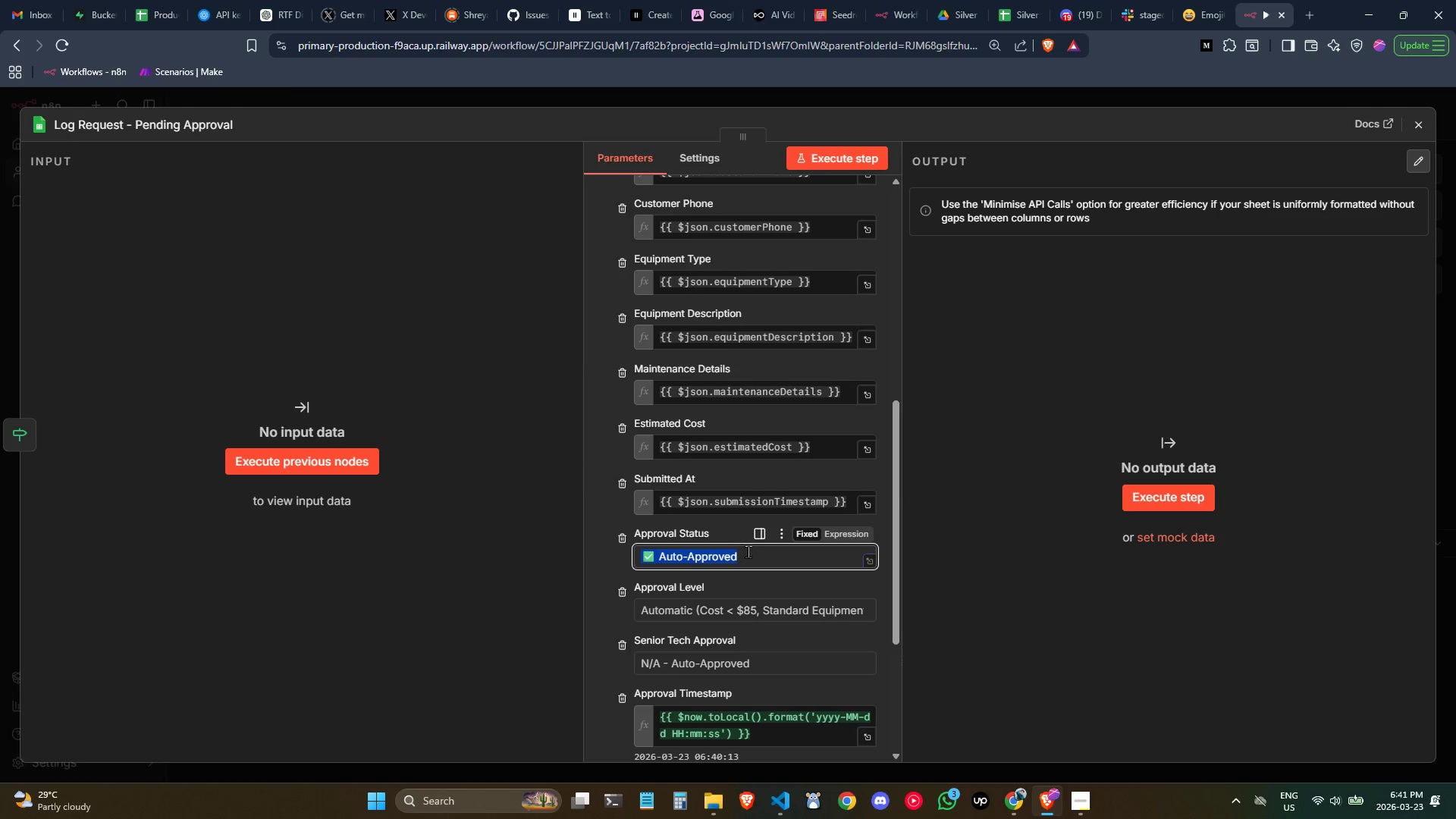 
triple_click([748, 551])
 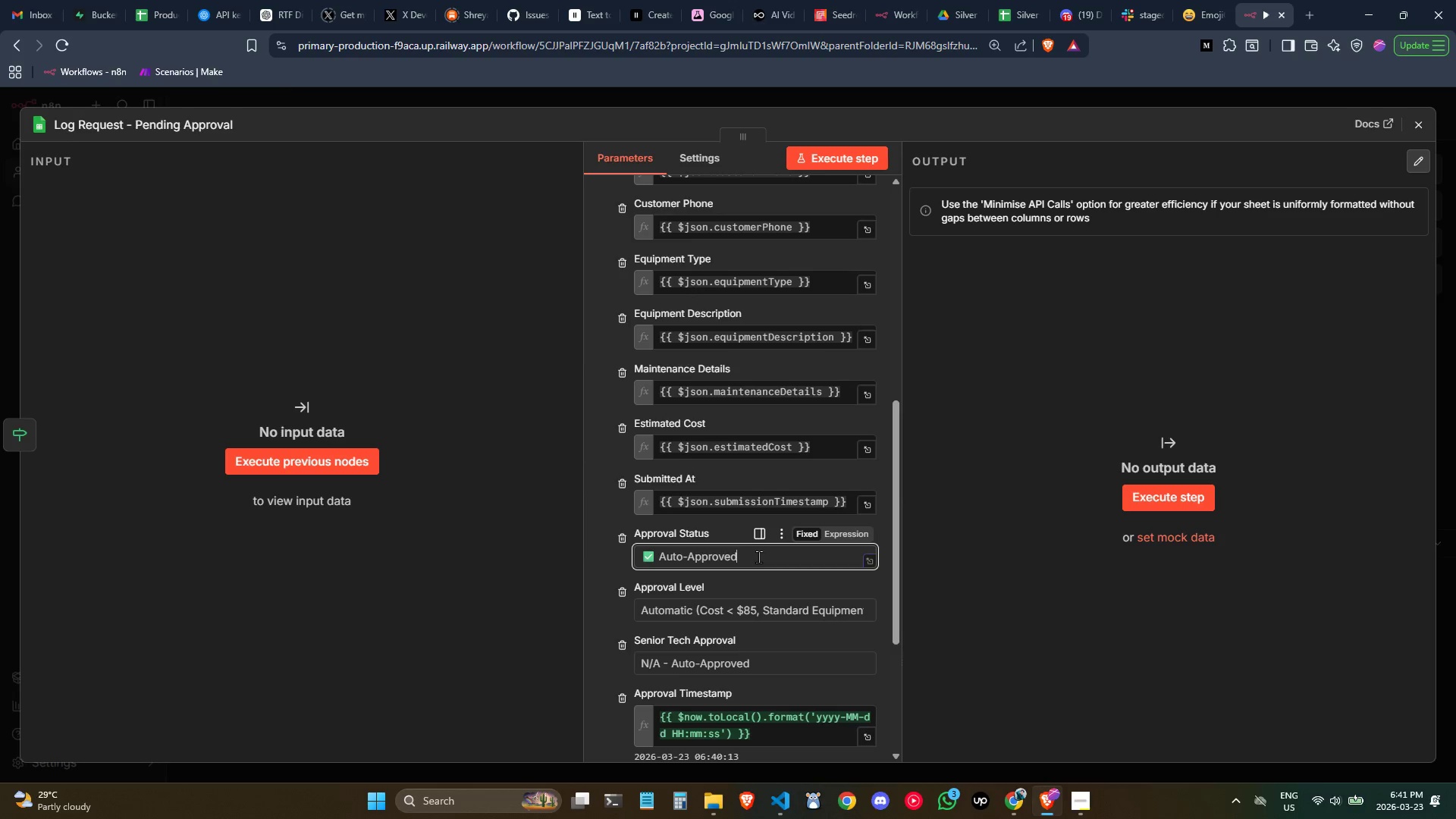 
left_click([760, 557])
 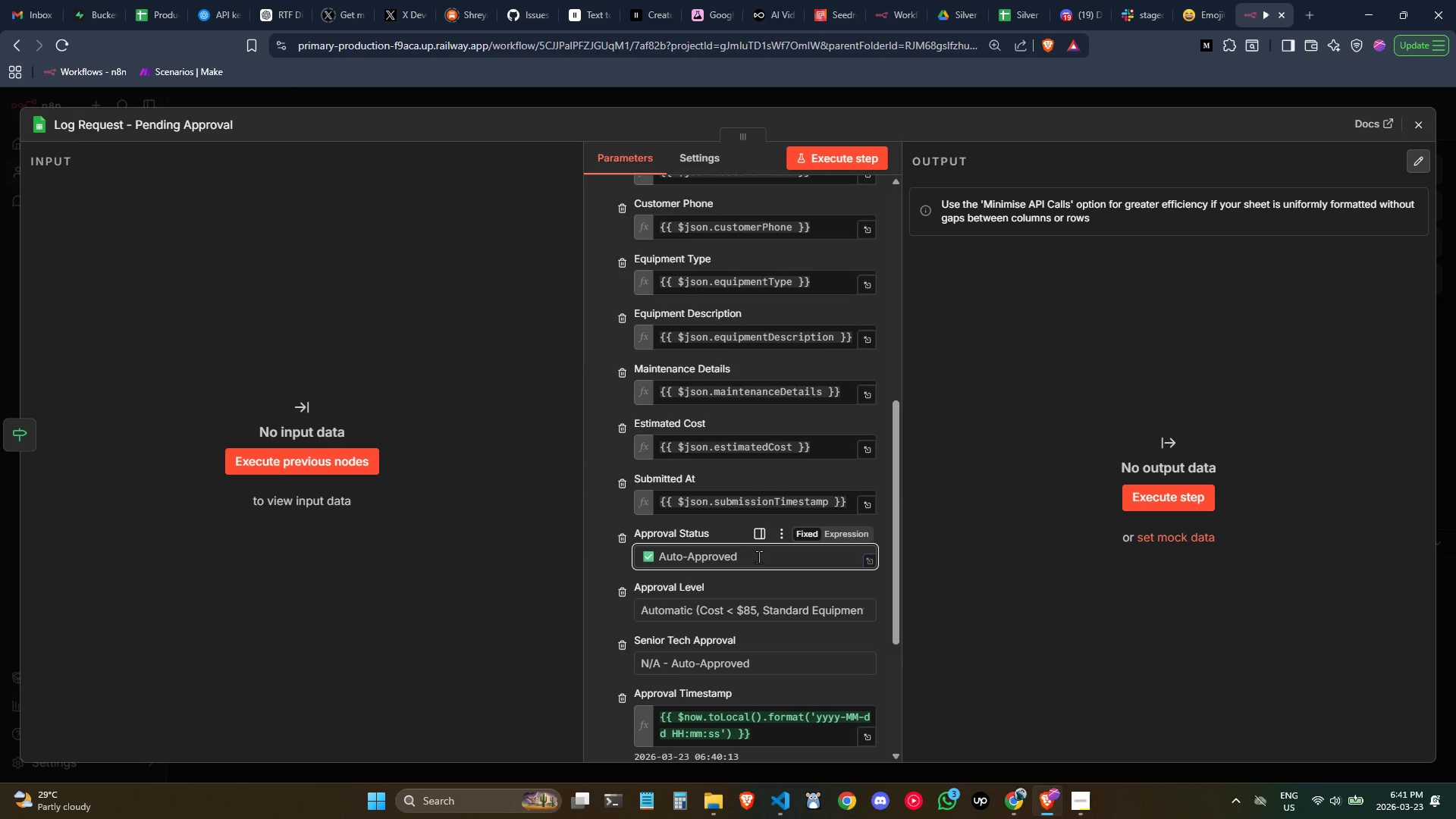 
key(Control+ControlLeft)
 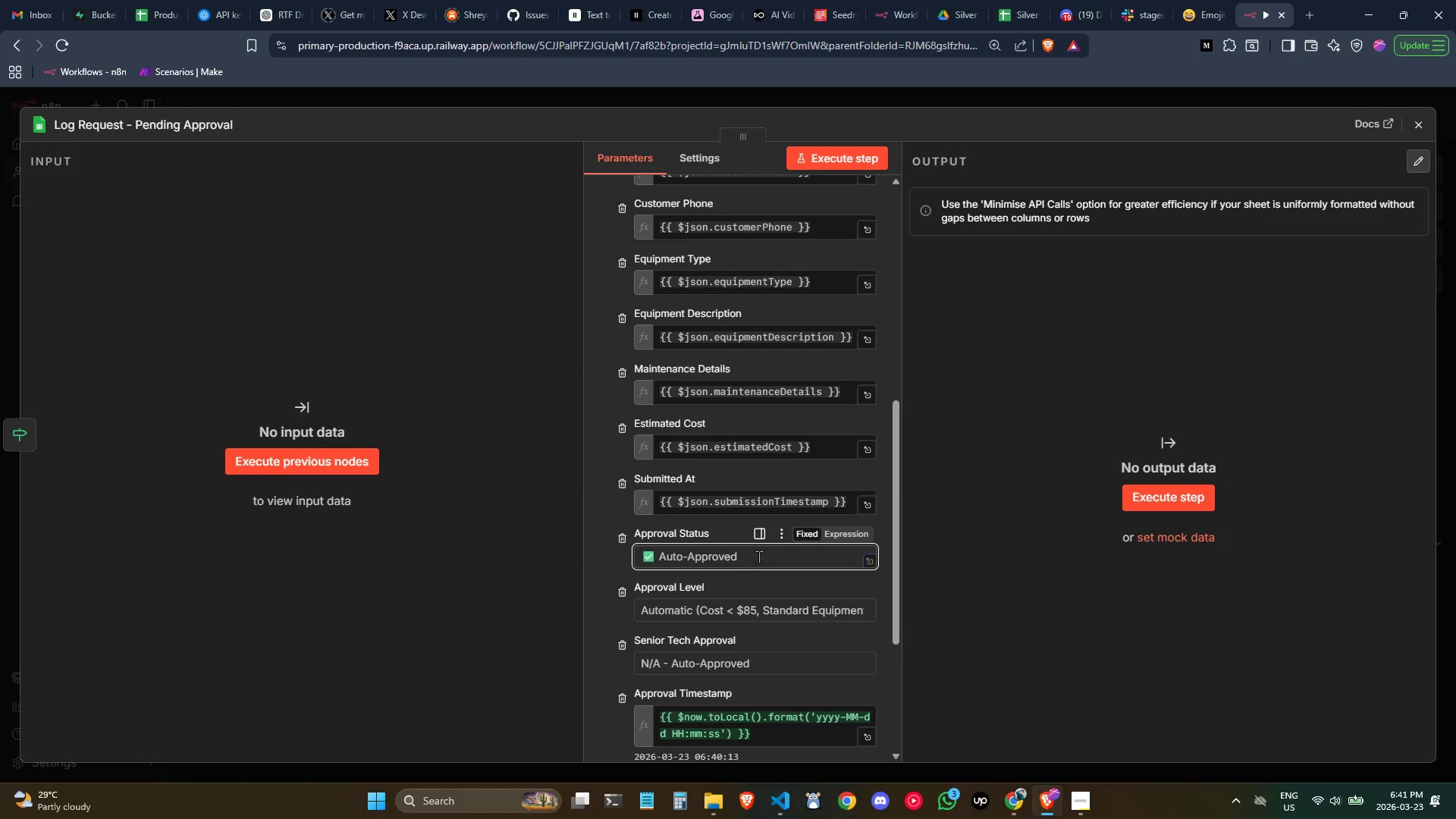 
key(Control+A)
 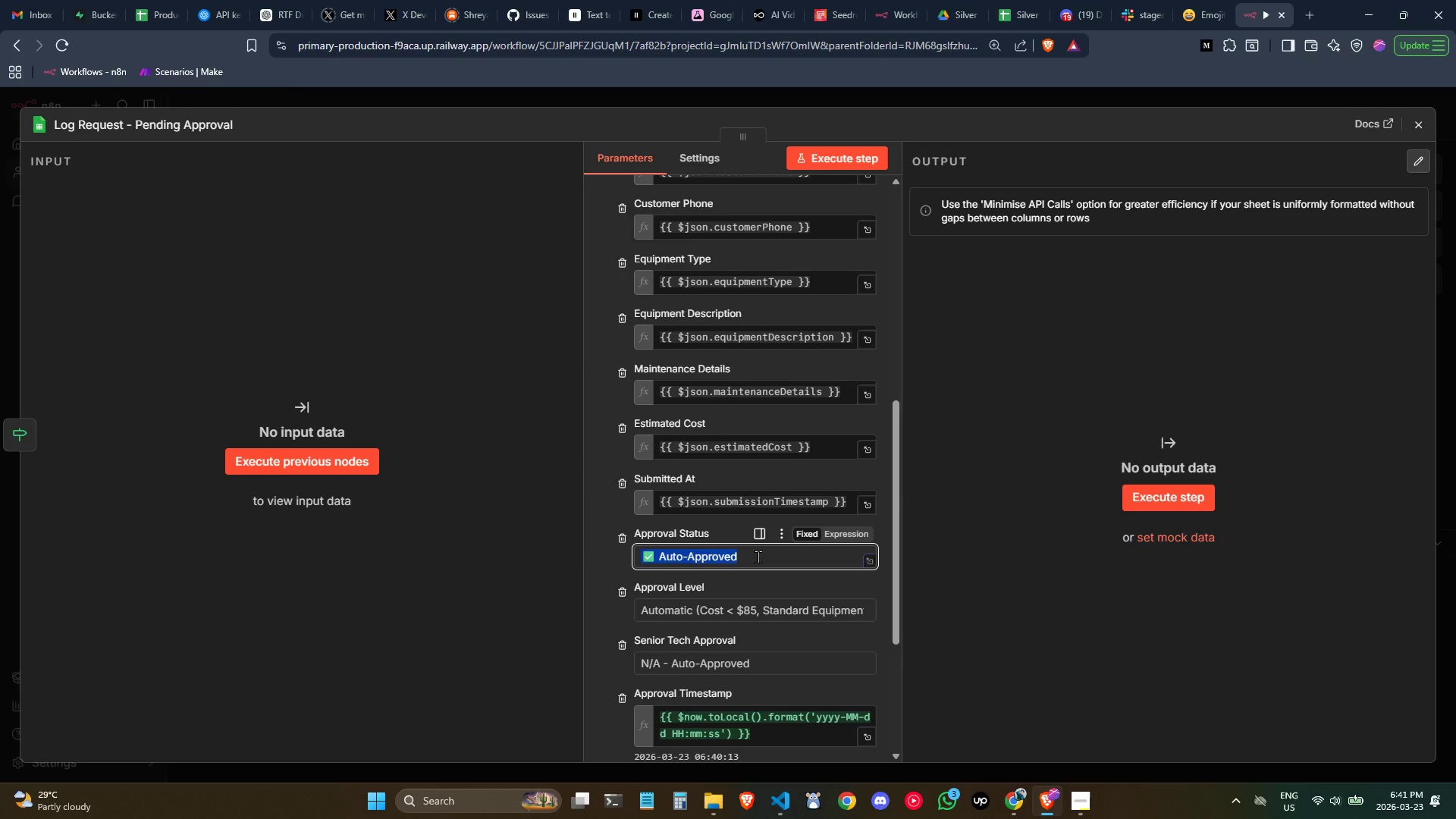 
type(Pending Senio)
 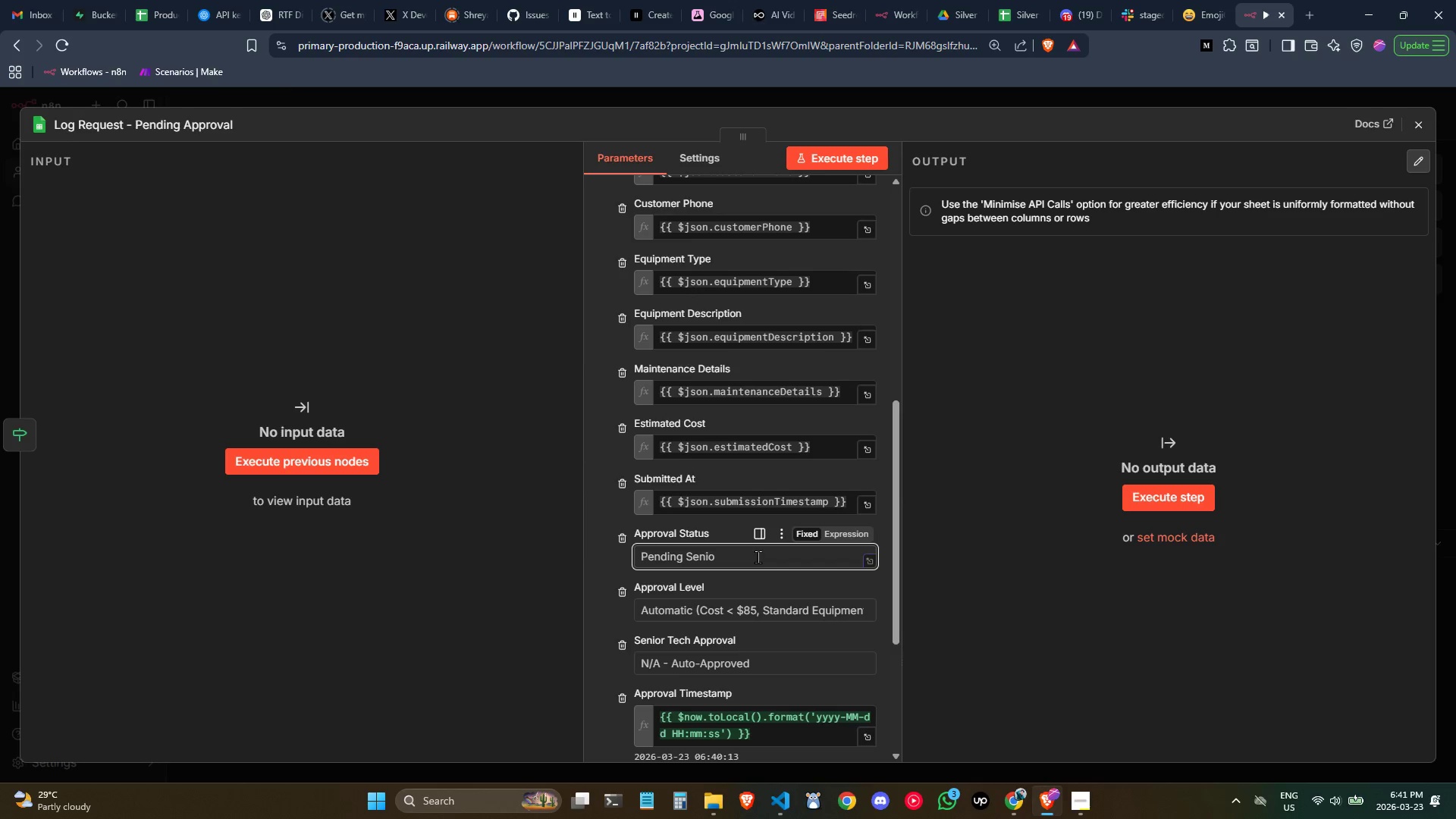 
type(r Tech Approval)
 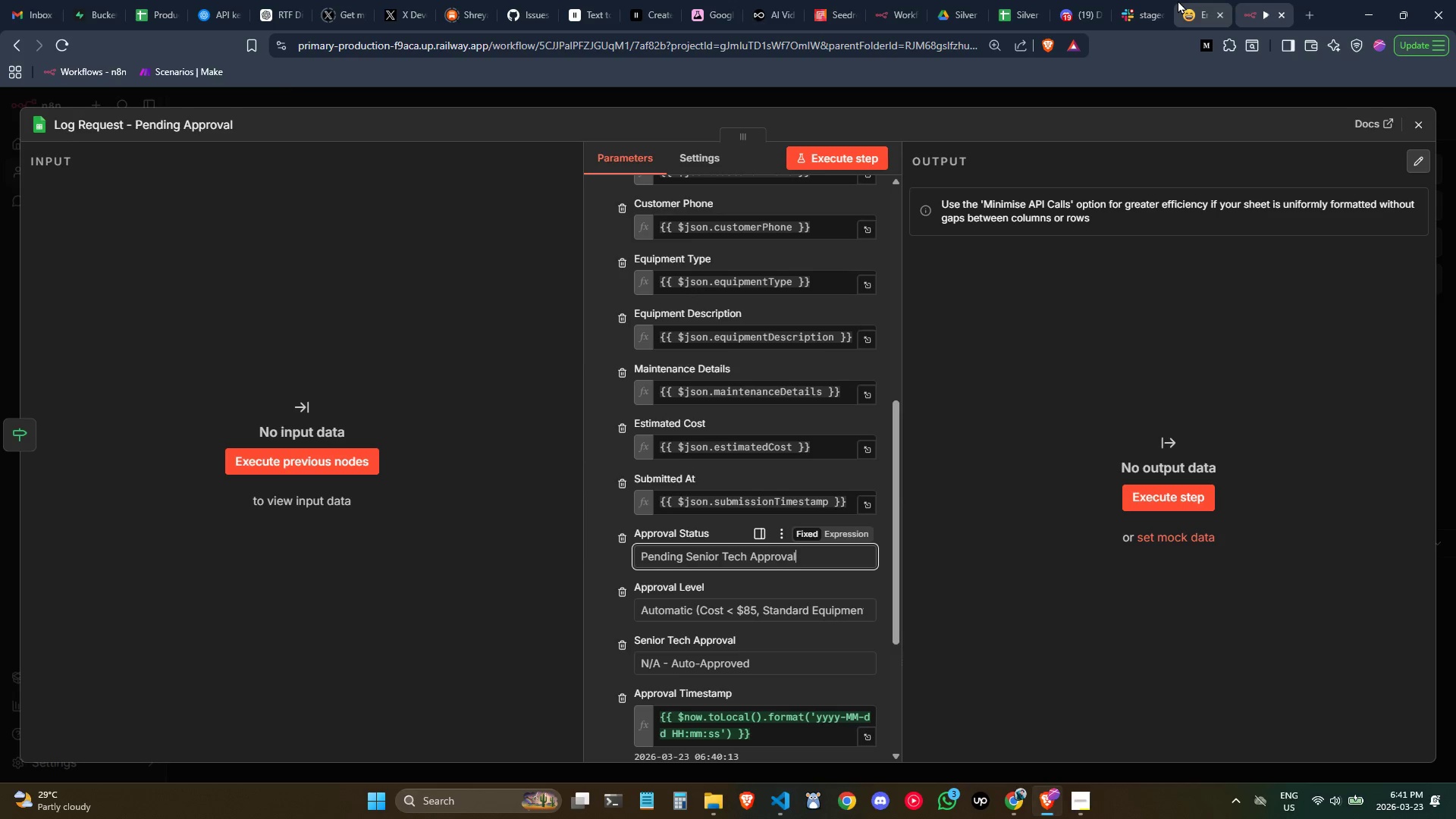 
left_click([1178, 0])
 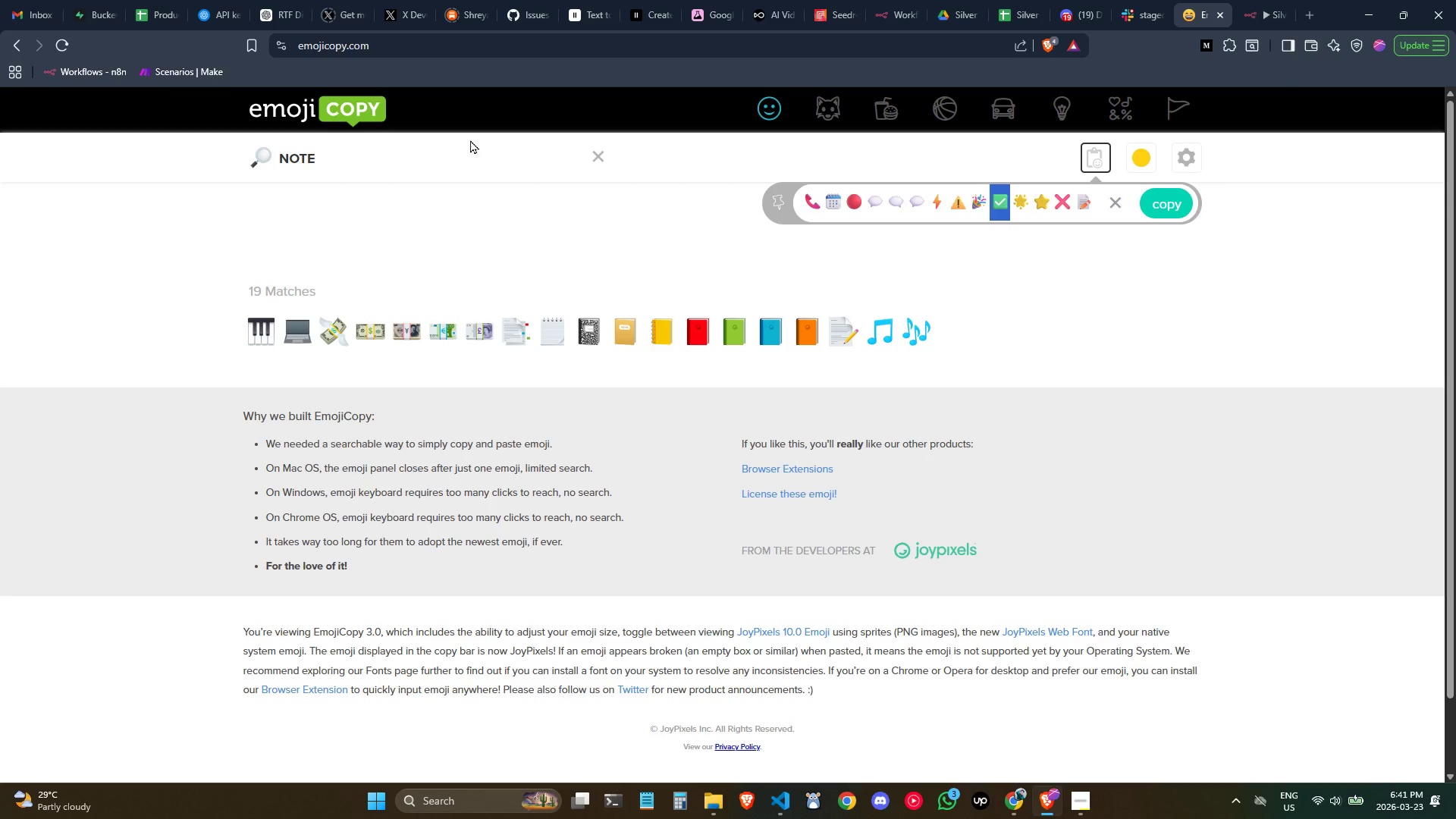 
double_click([471, 149])
 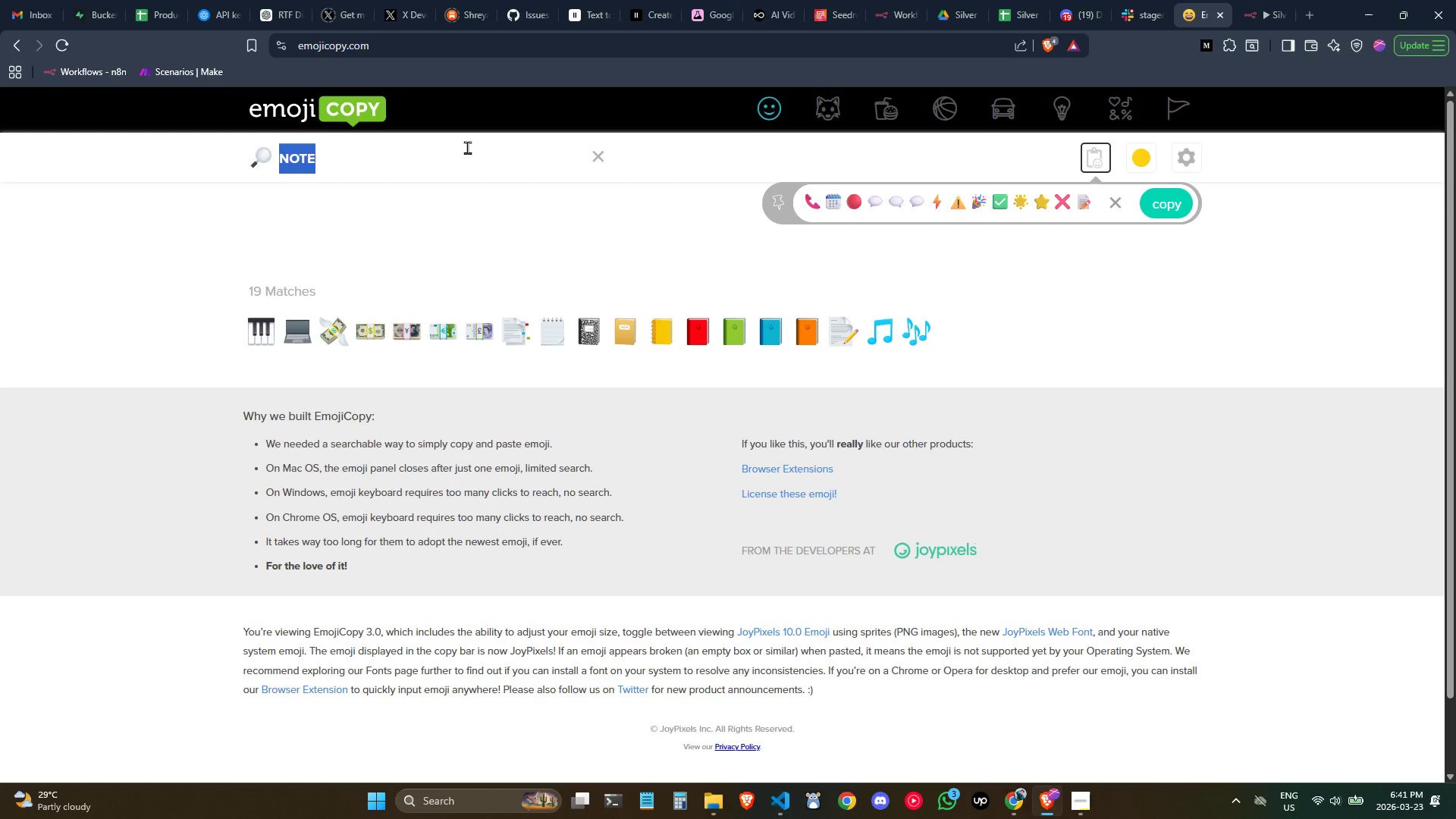 
key(Control+ControlLeft)
 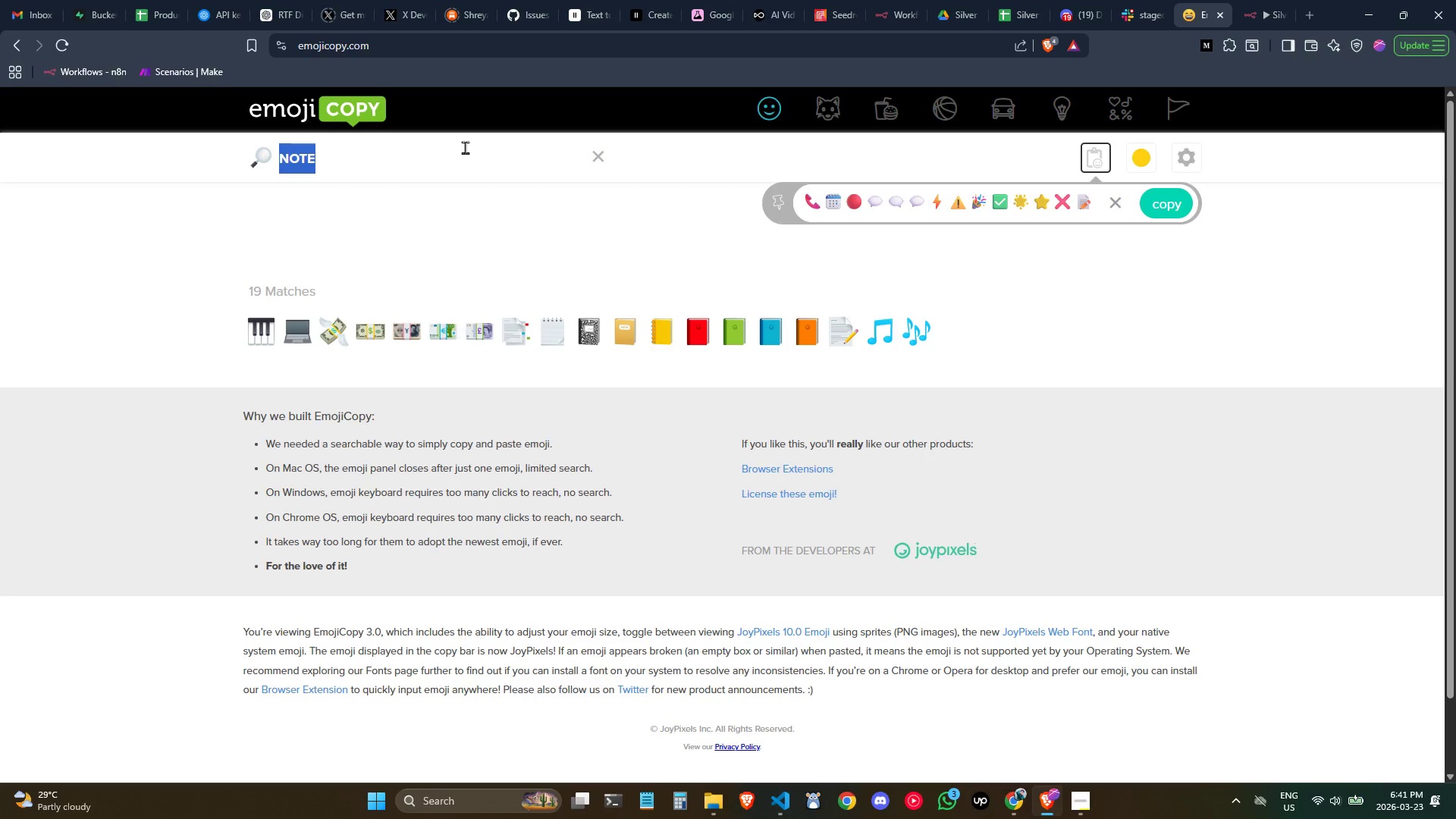 
key(Control+A)
 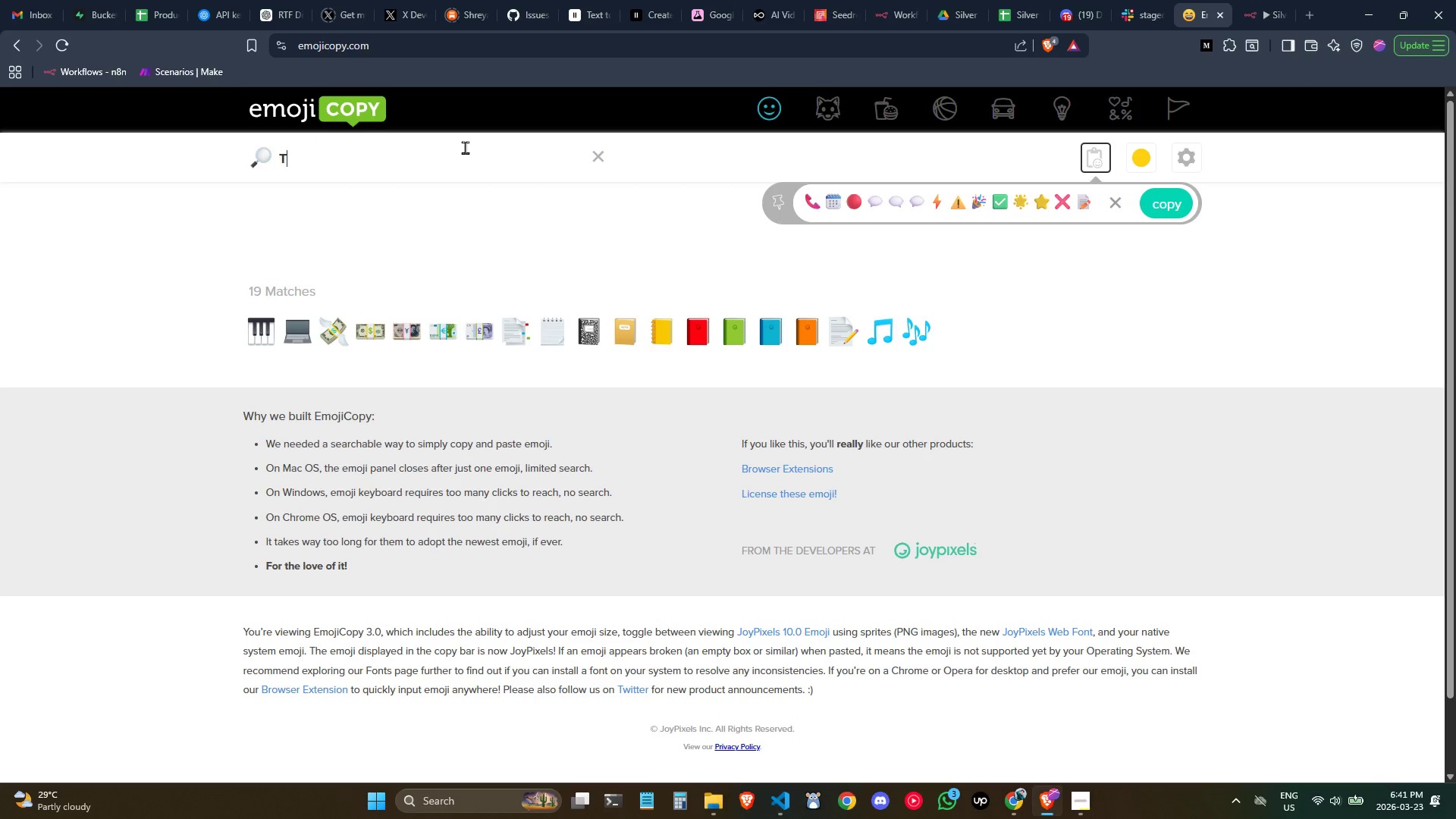 
type(time)
 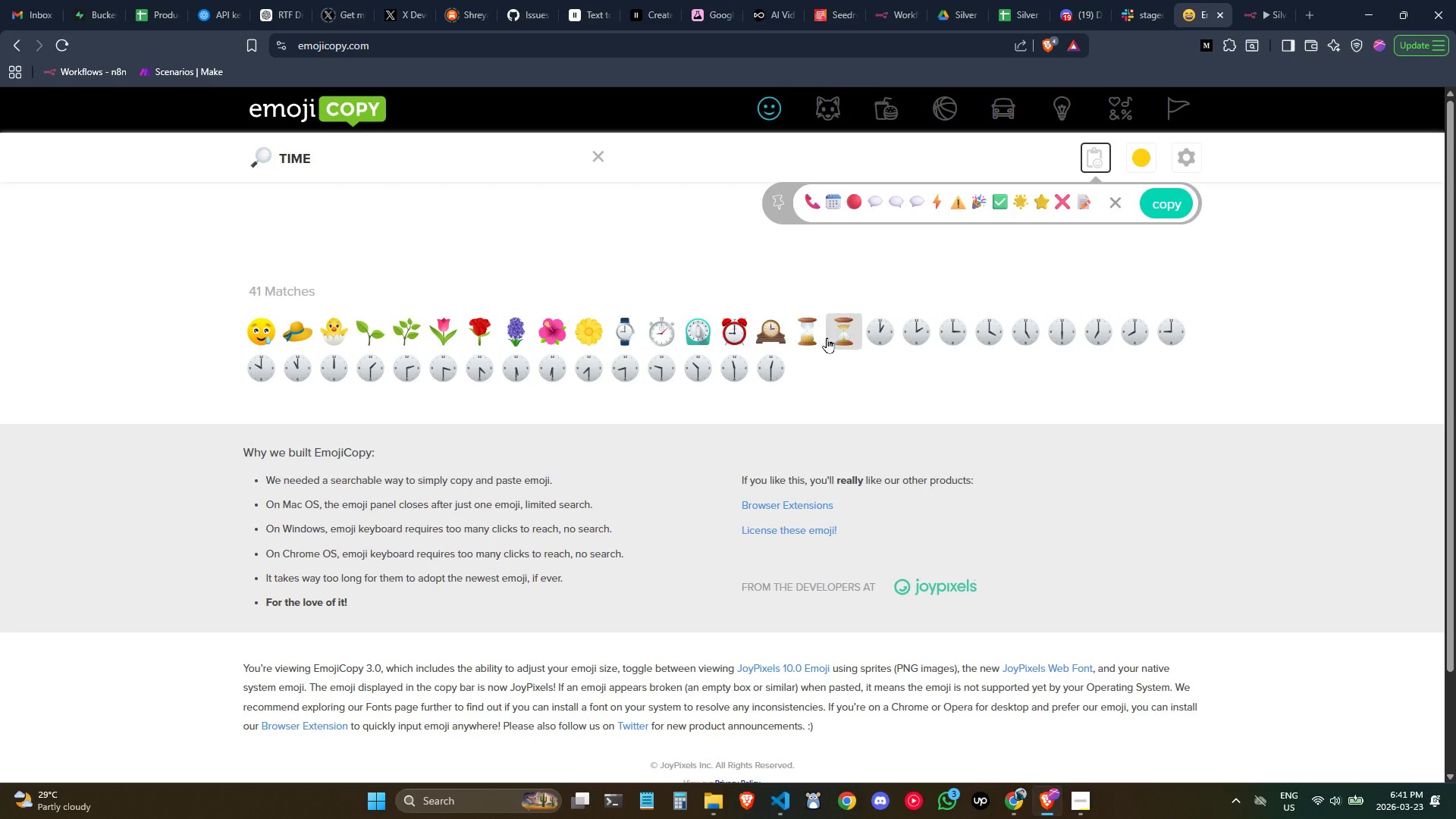 
left_click([829, 338])
 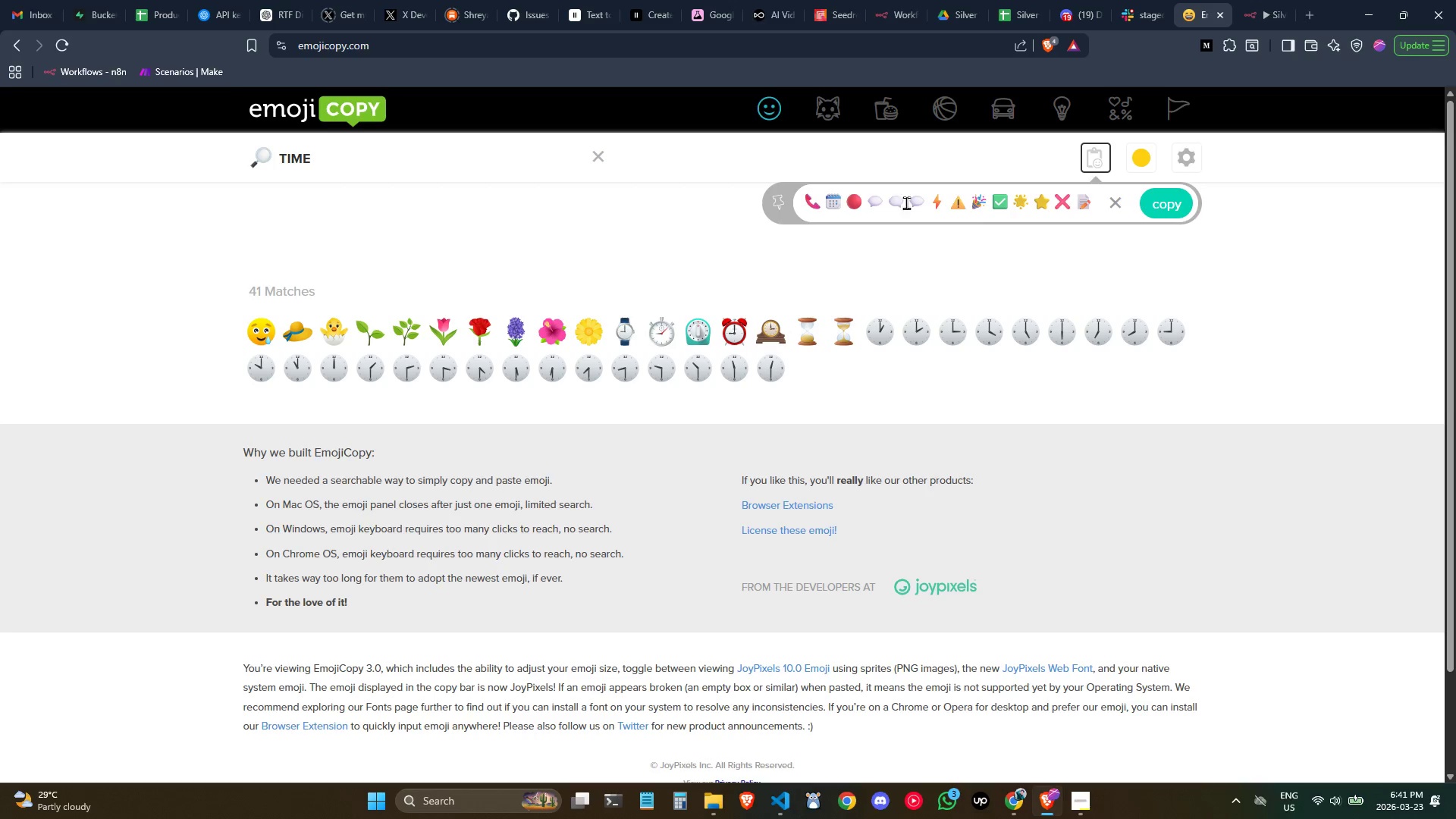 
left_click_drag(start_coordinate=[910, 196], to_coordinate=[547, 155])
 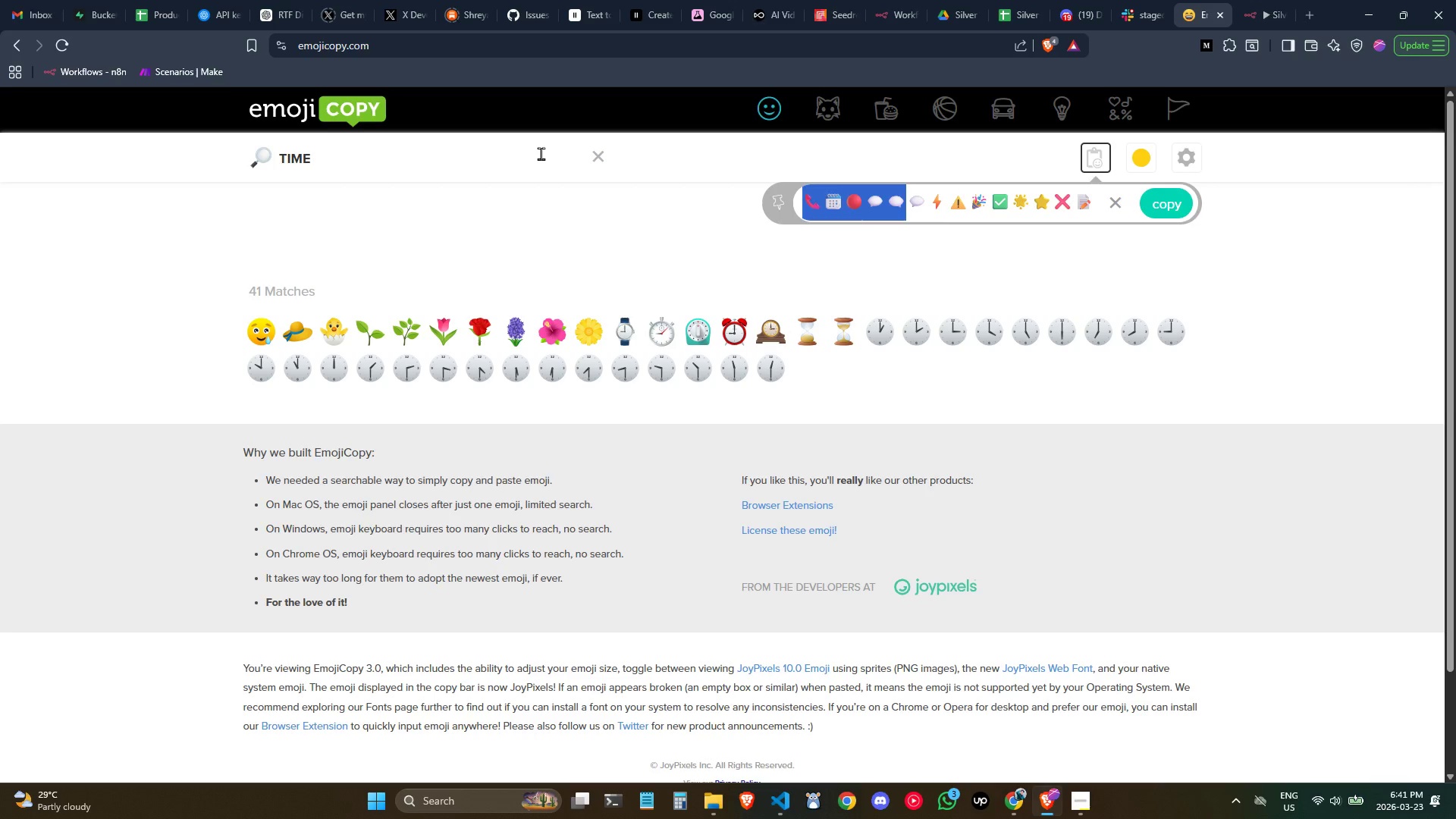 
key(Backspace)
 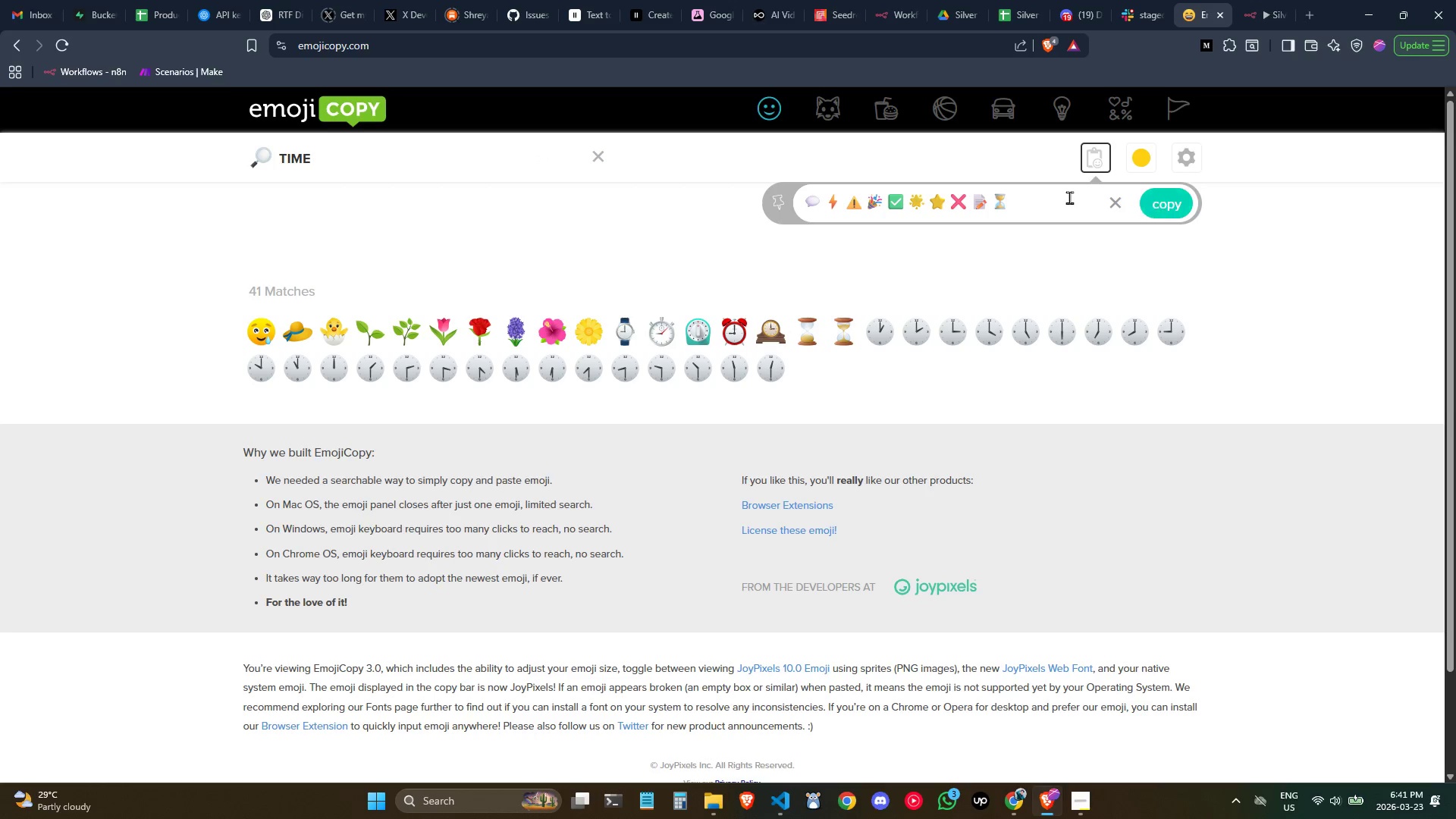 
left_click_drag(start_coordinate=[1034, 195], to_coordinate=[996, 196])
 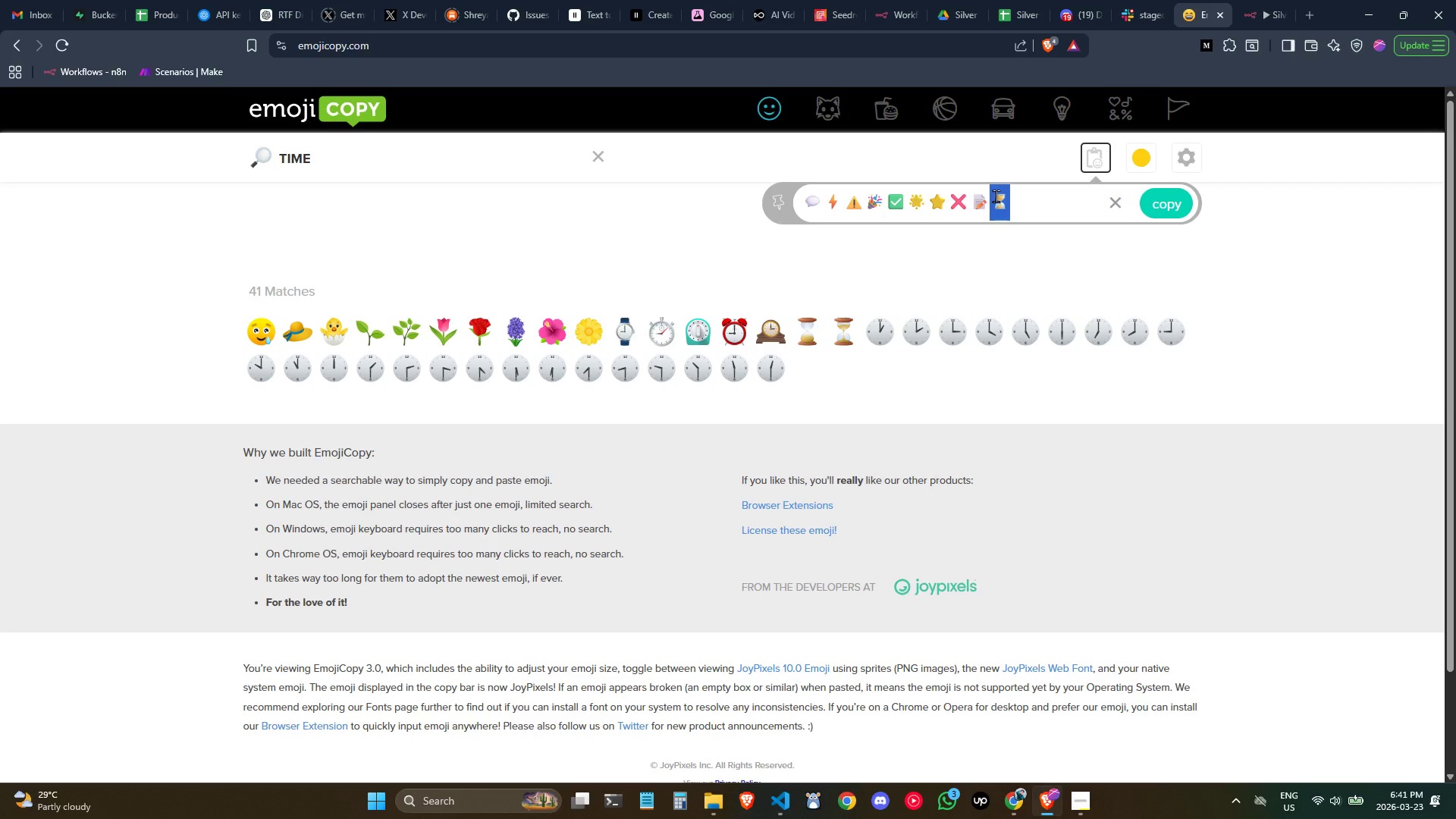 
key(Control+C)
 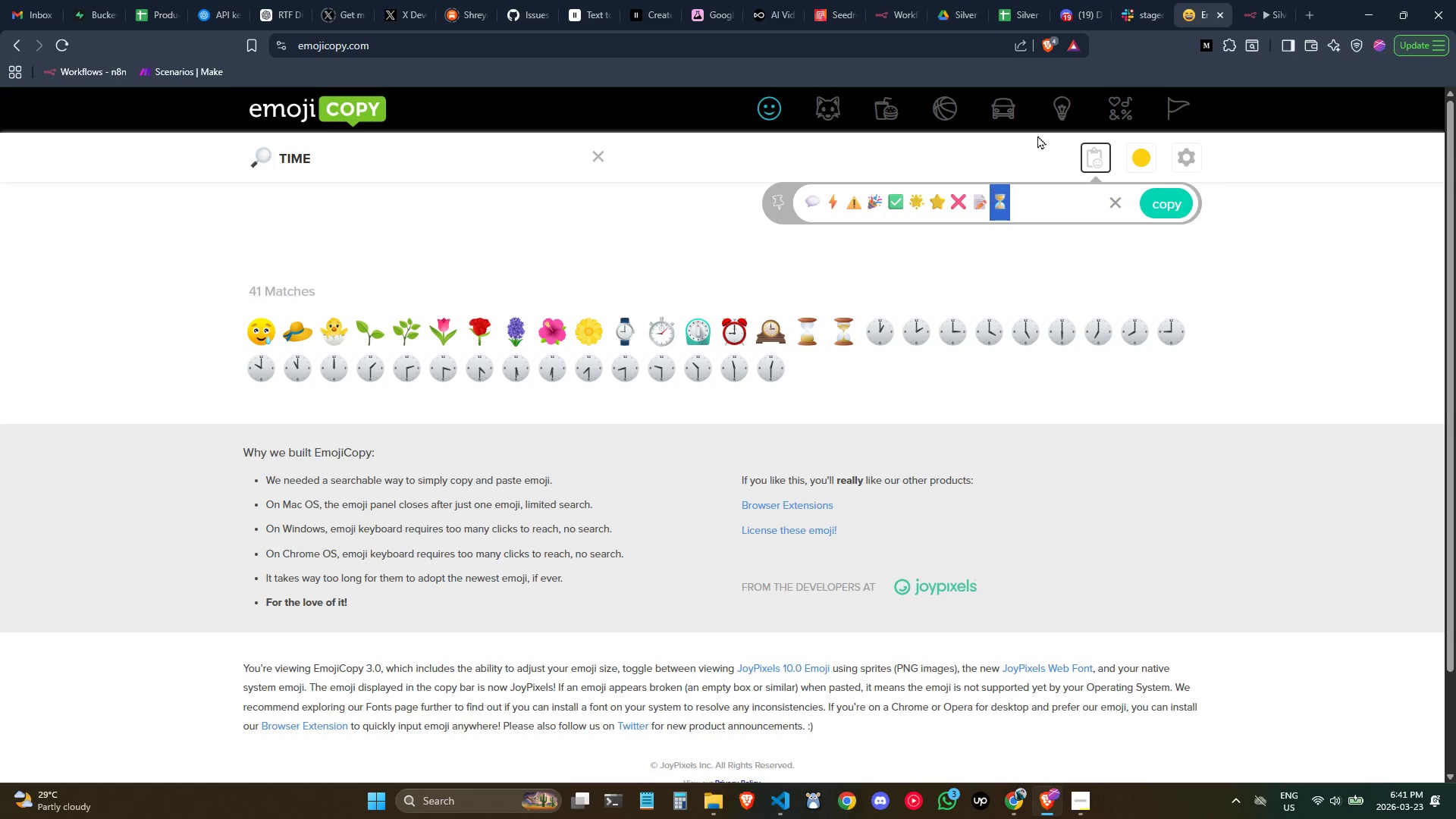 
key(Control+C)
 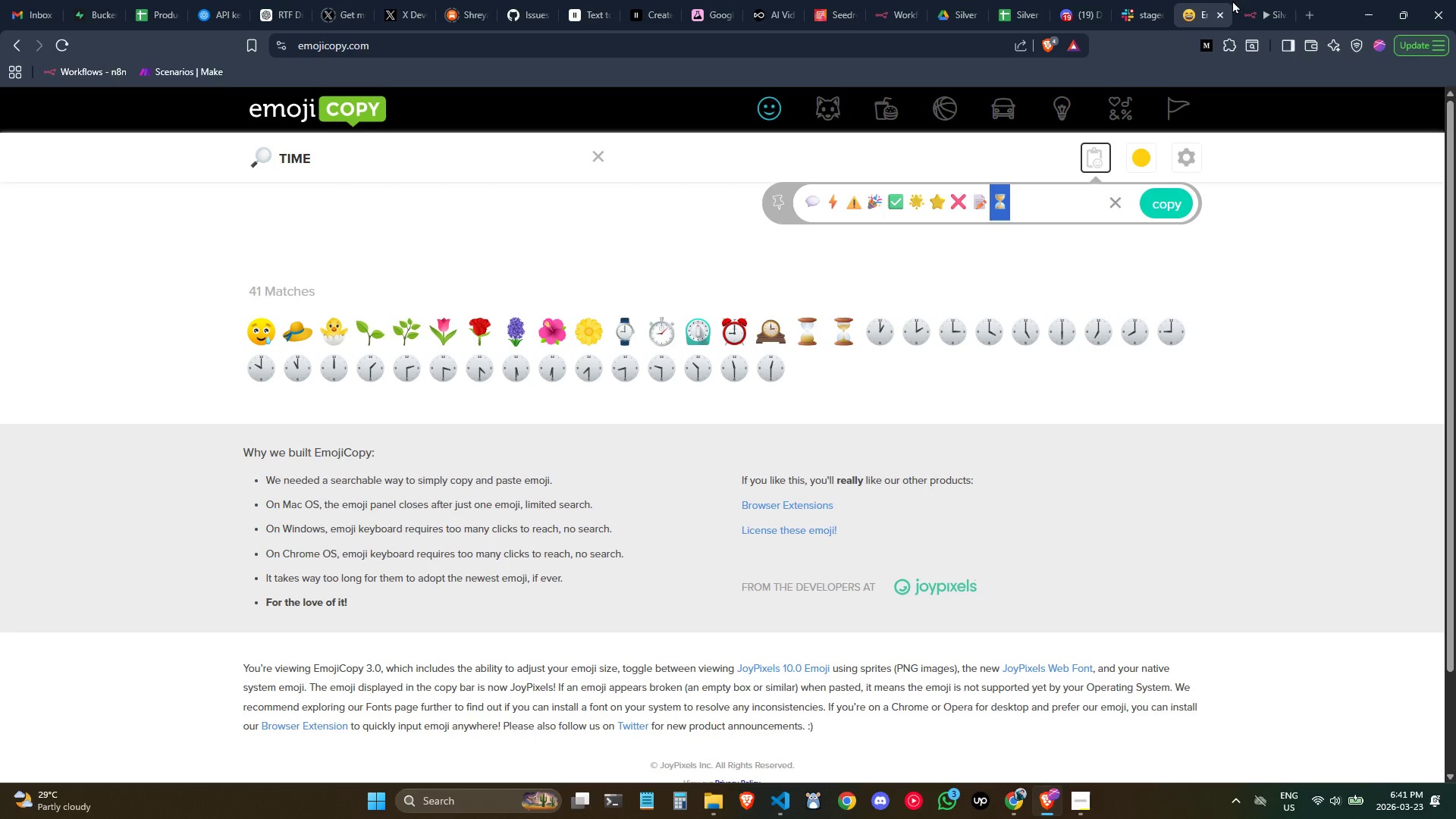 
key(Control+C)
 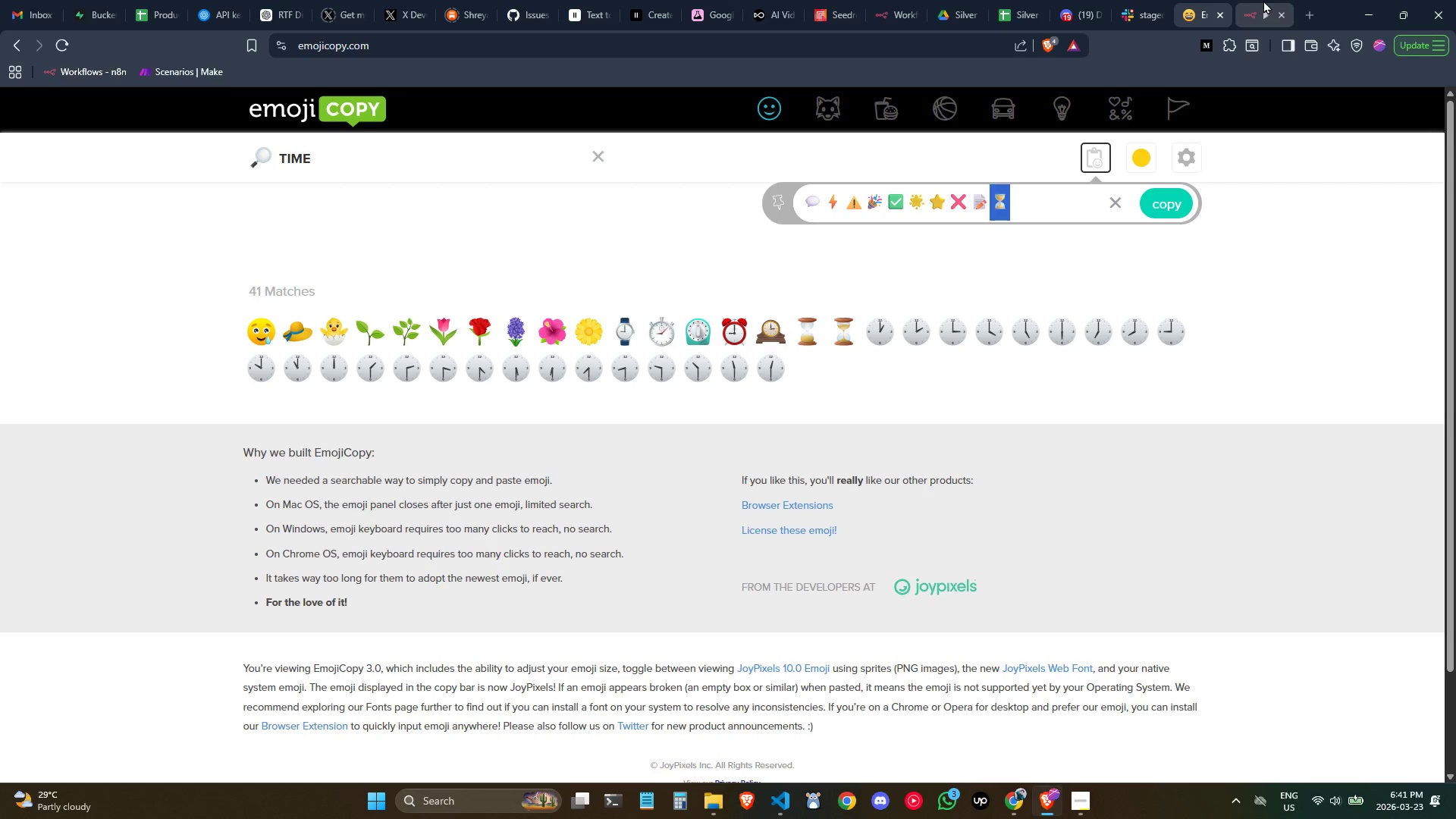 
left_click([1263, 0])
 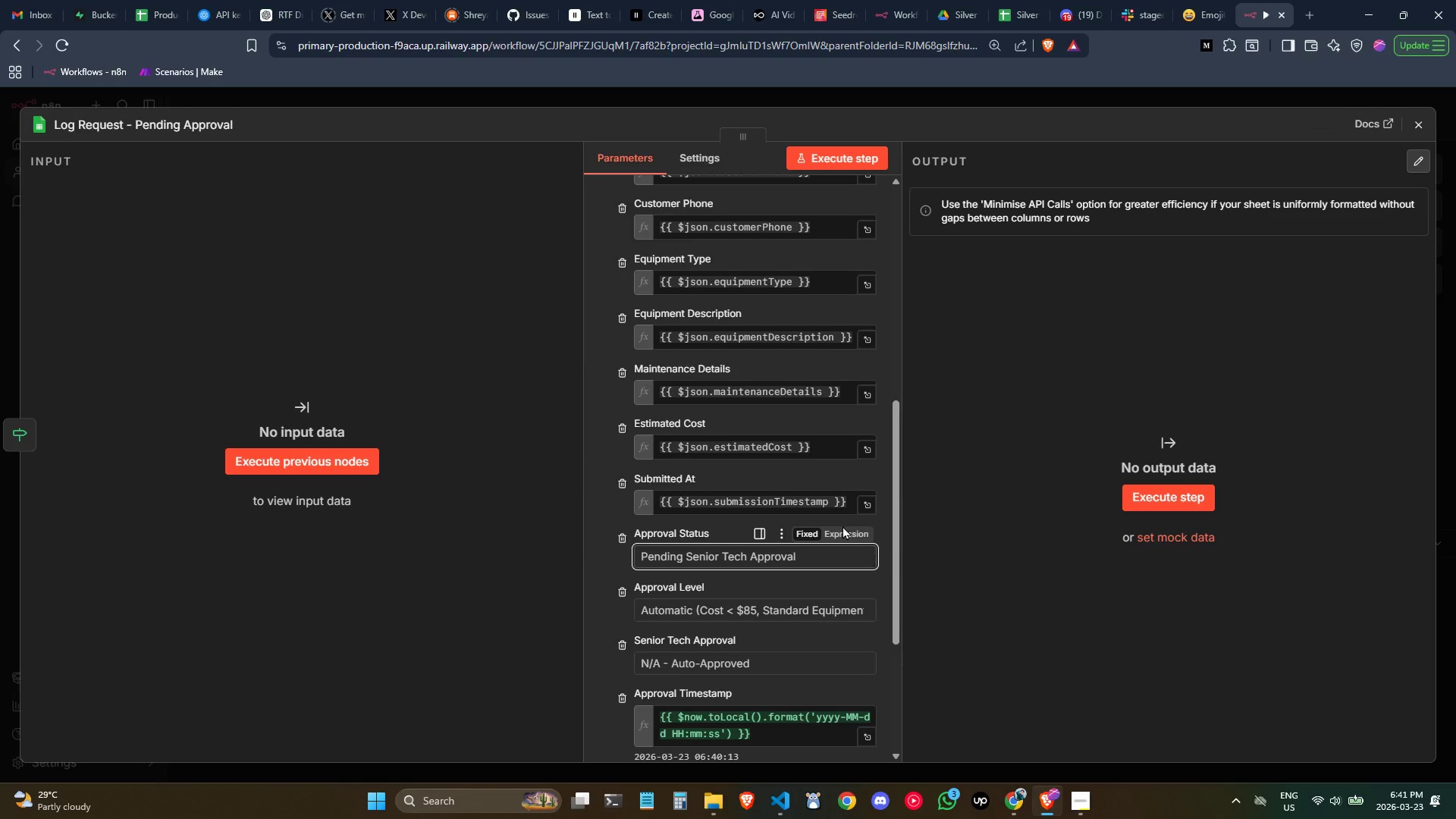 
key(Control+ArrowLeft)
 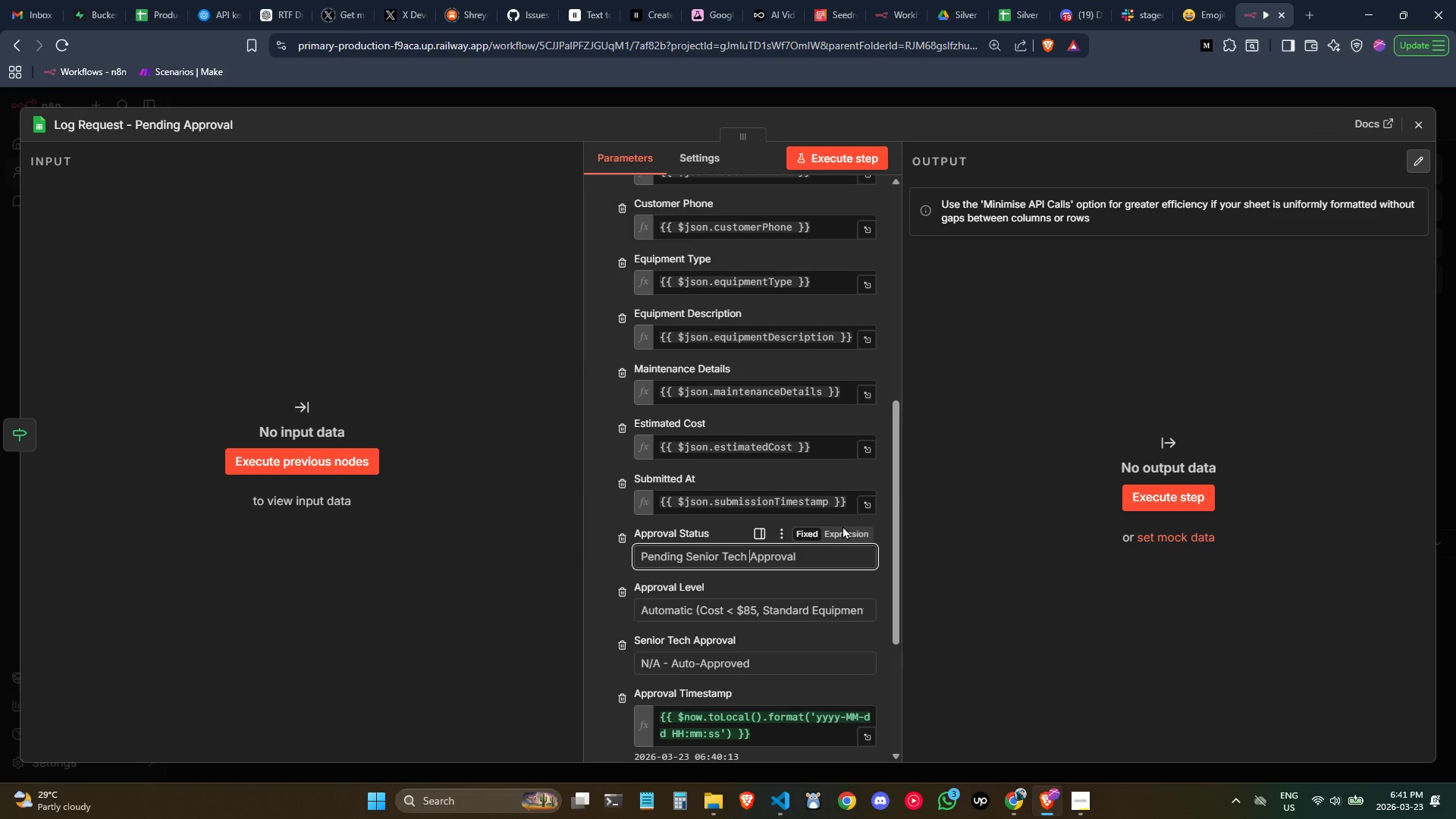 
key(Control+ArrowLeft)
 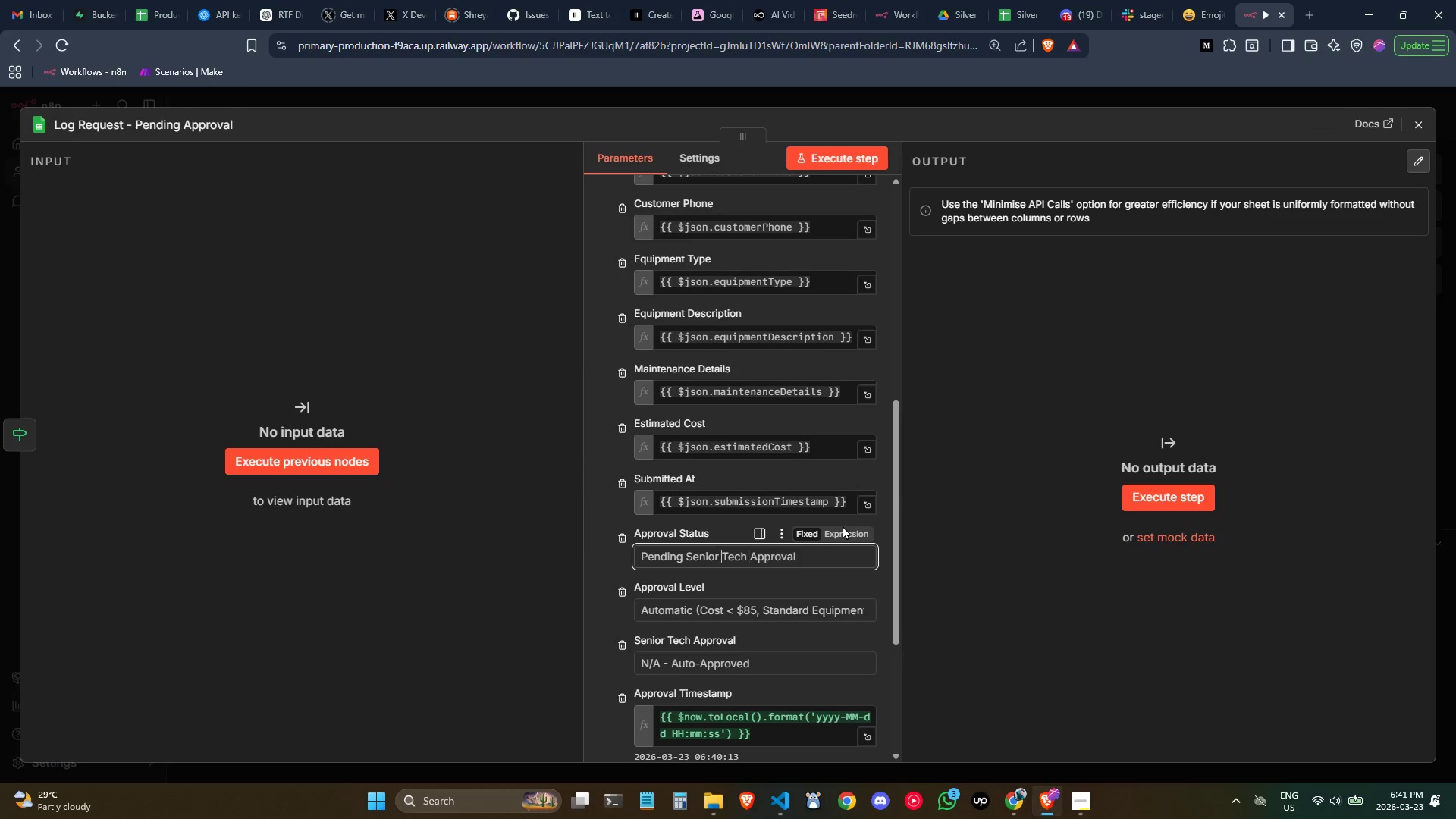 
key(Control+ArrowLeft)
 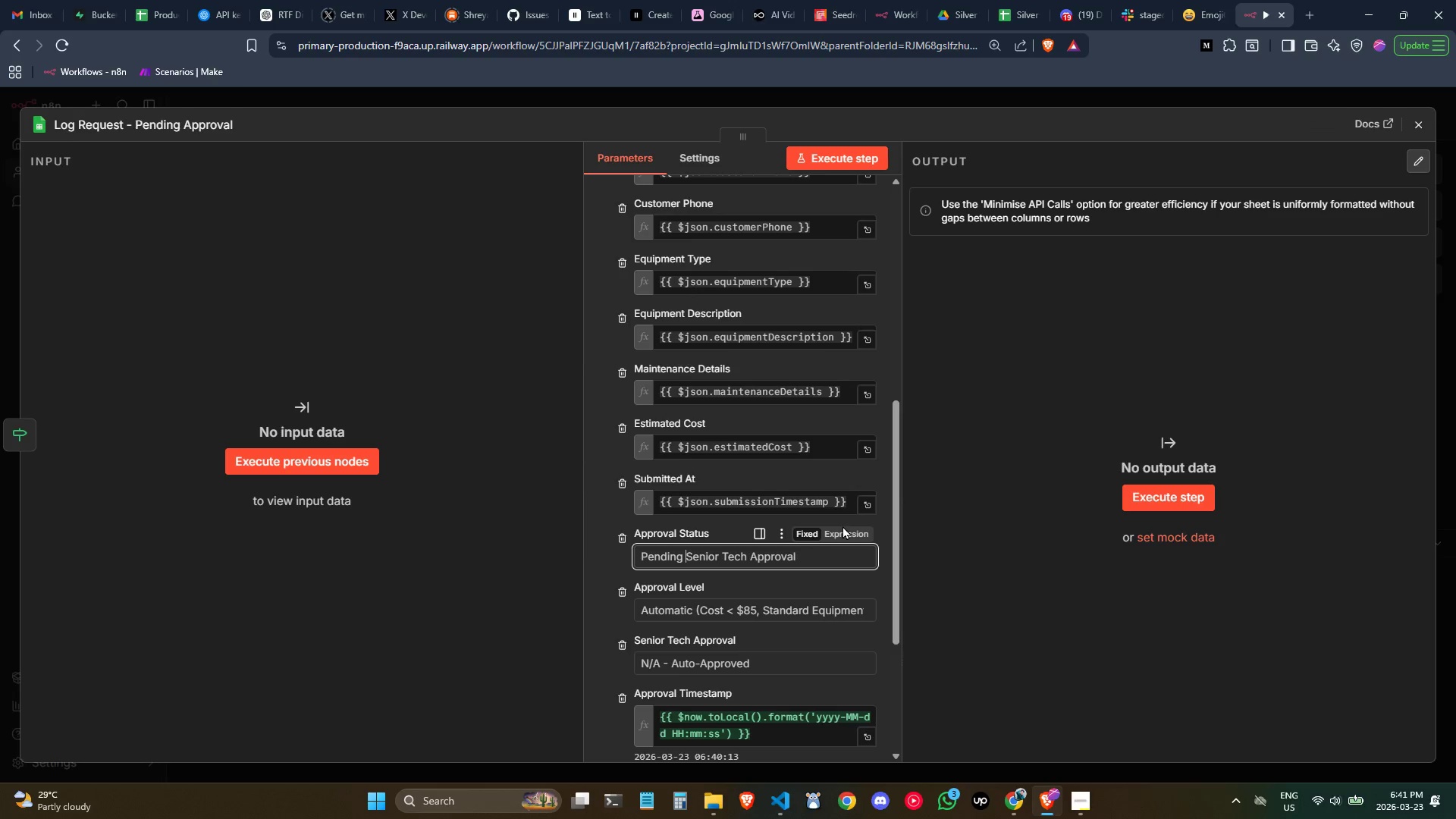 
key(Control+ArrowLeft)
 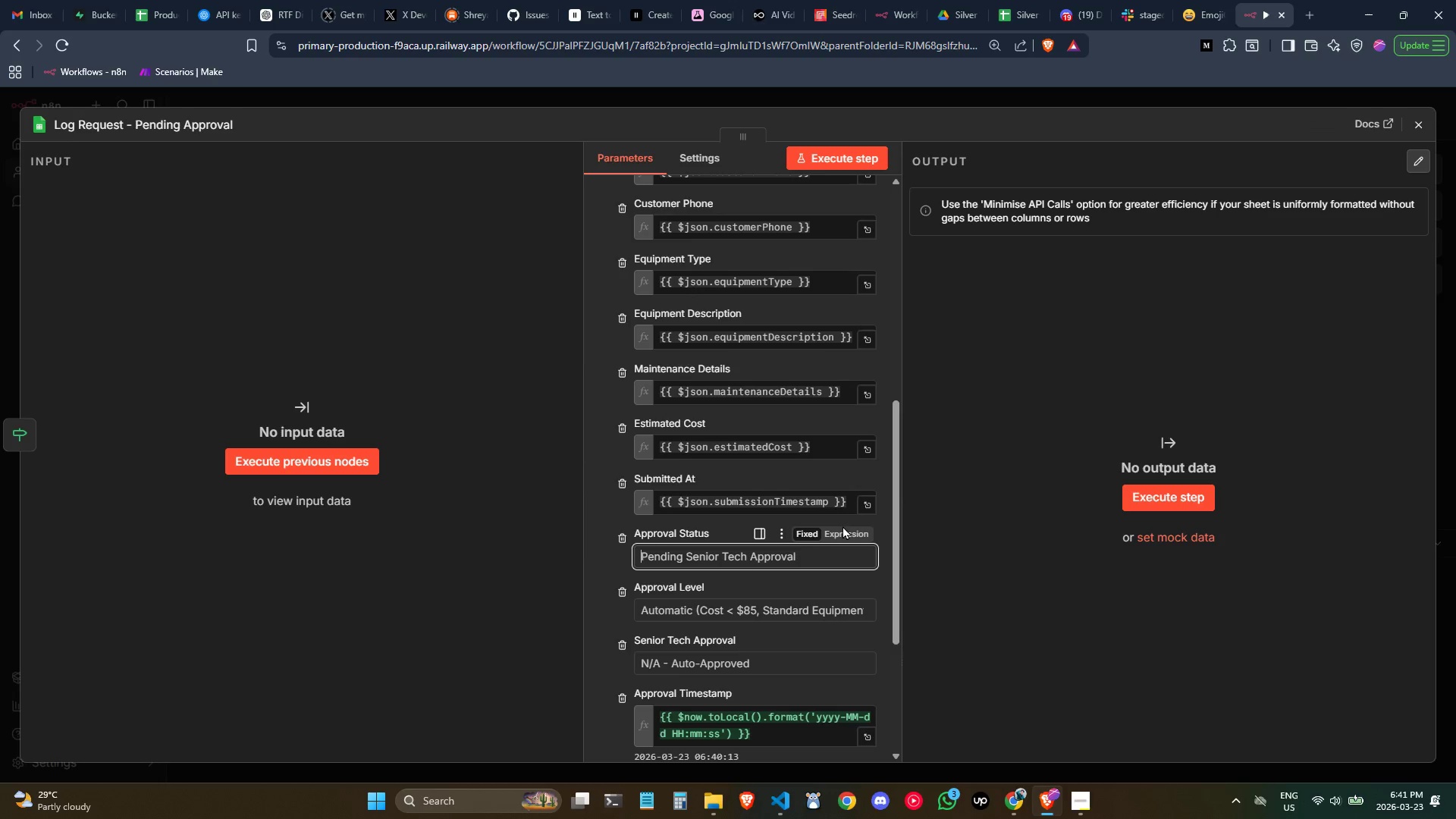 
key(Control+ArrowLeft)
 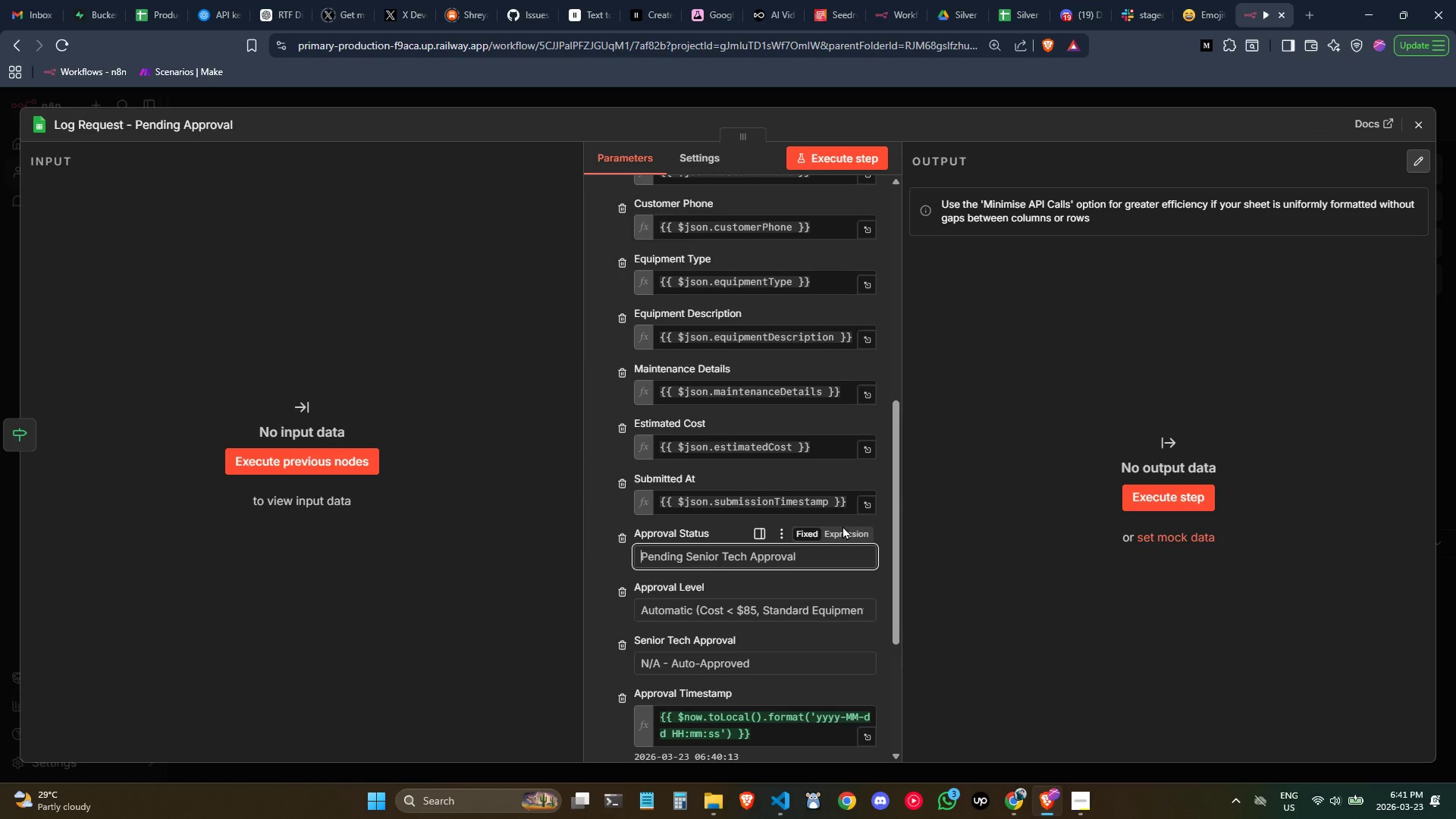 
key(Control+ArrowLeft)
 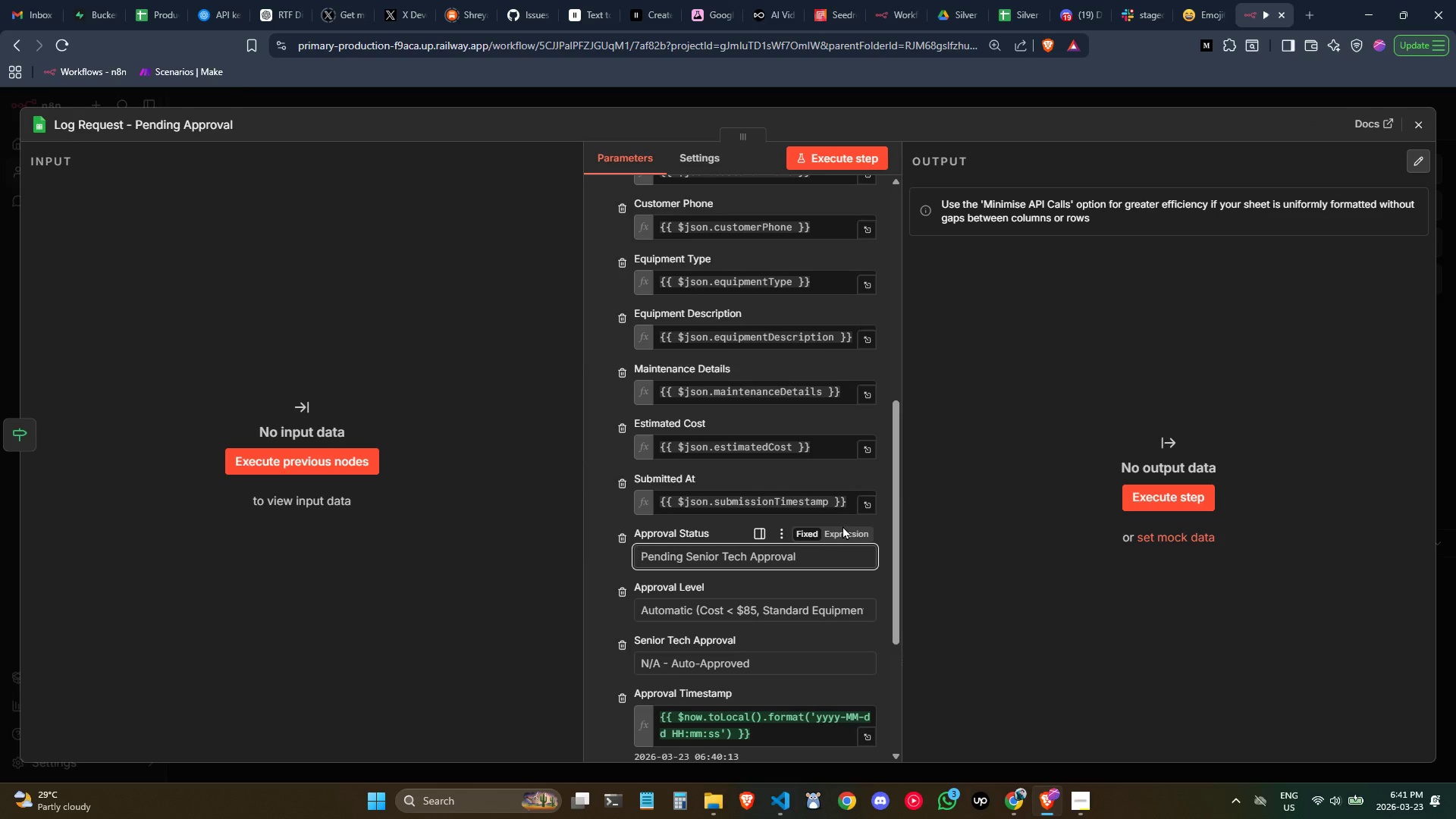 
key(Control+ControlLeft)
 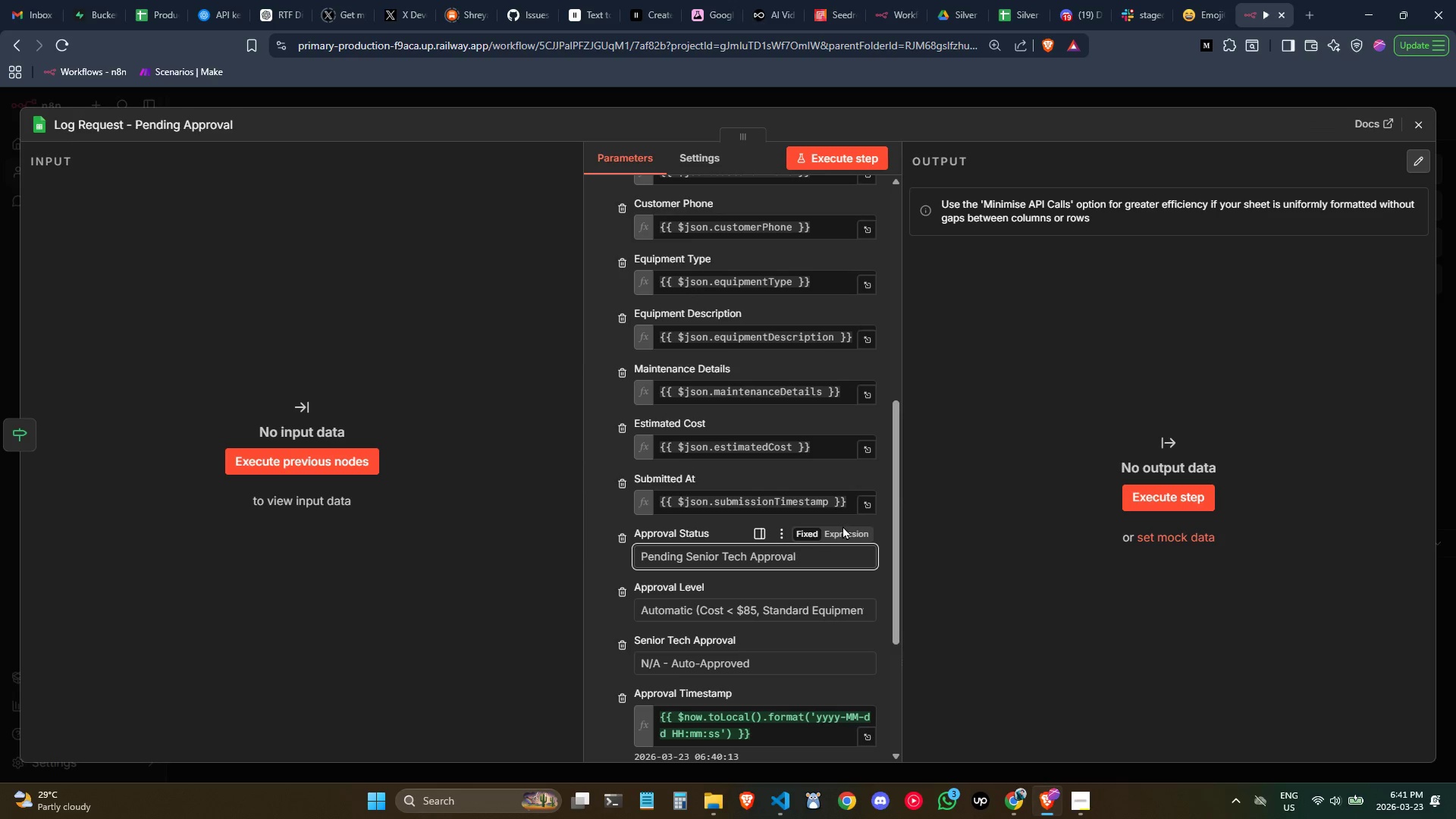 
key(Control+V)
 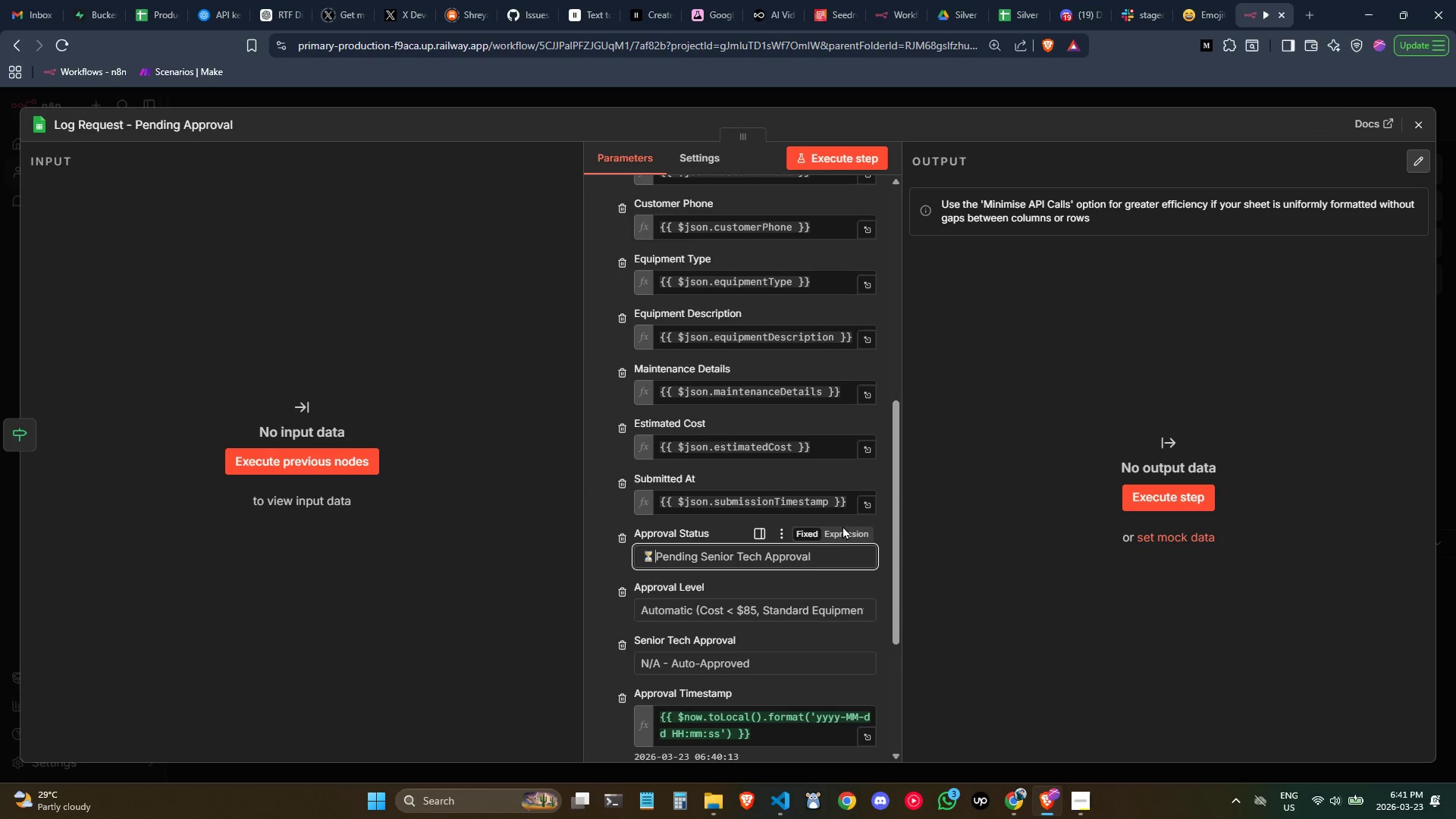 
key(Space)
 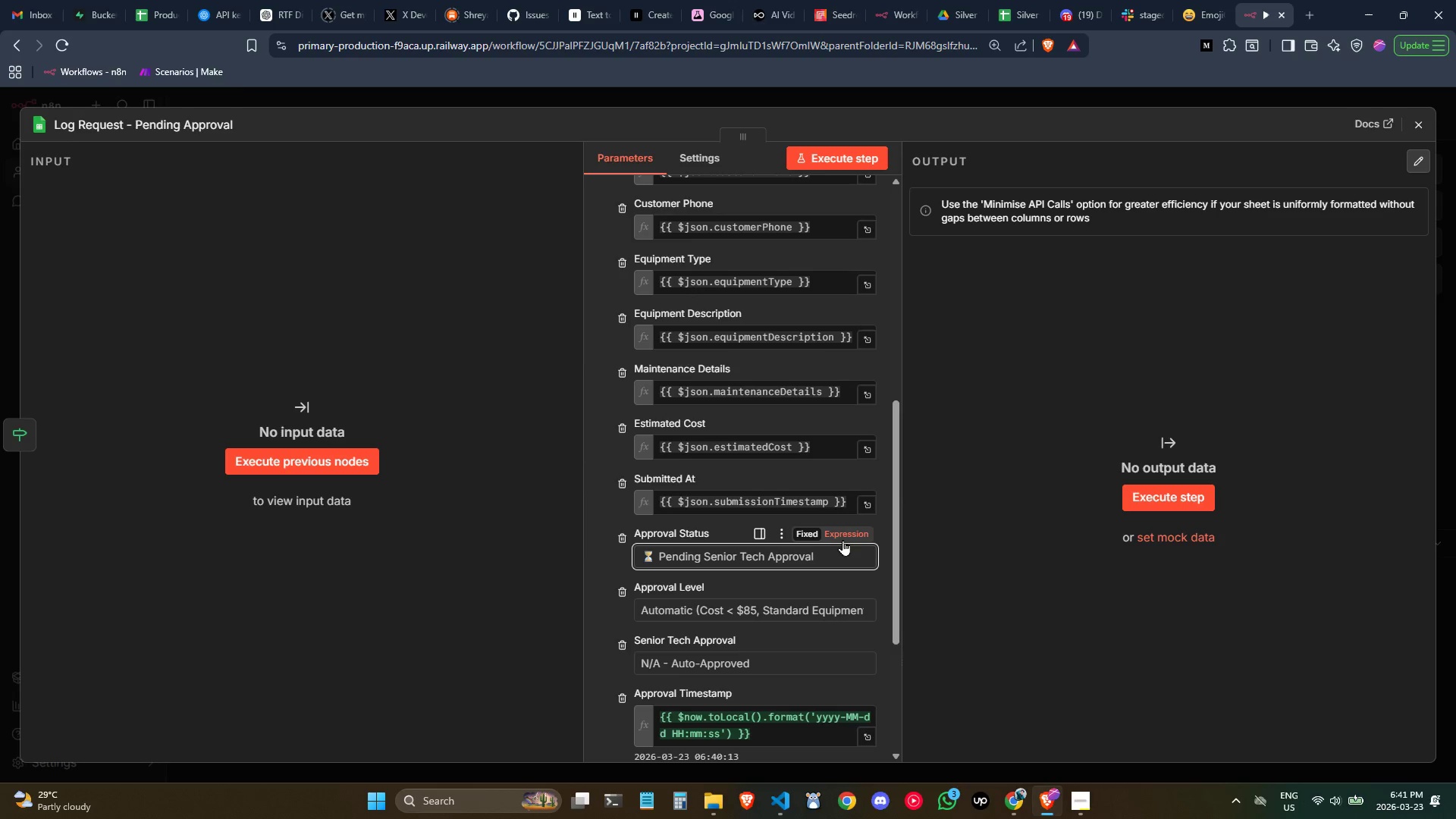 
scroll: coordinate [750, 475], scroll_direction: none, amount: 0.0
 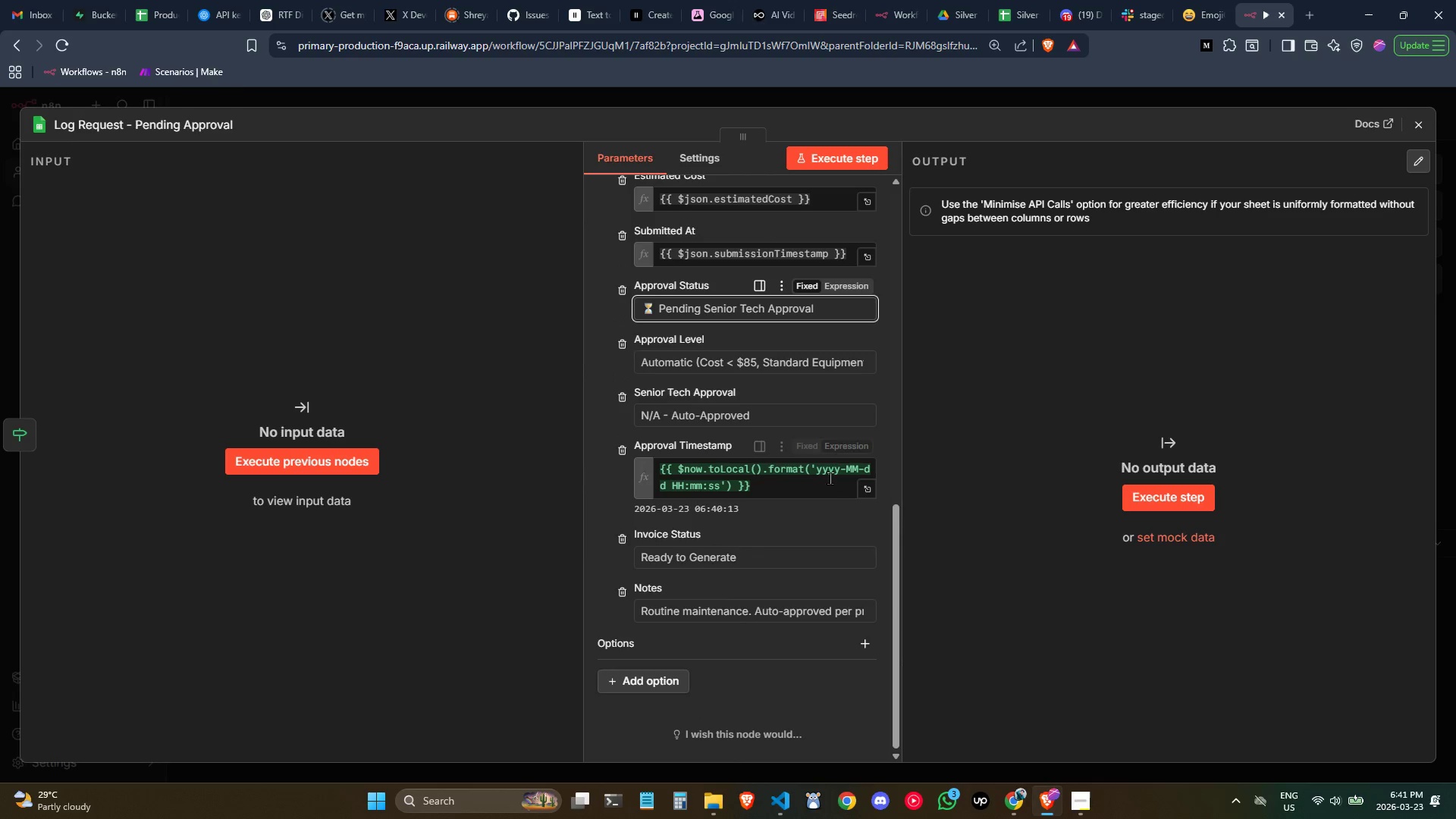 
left_click_drag(start_coordinate=[890, 538], to_coordinate=[878, 521])
 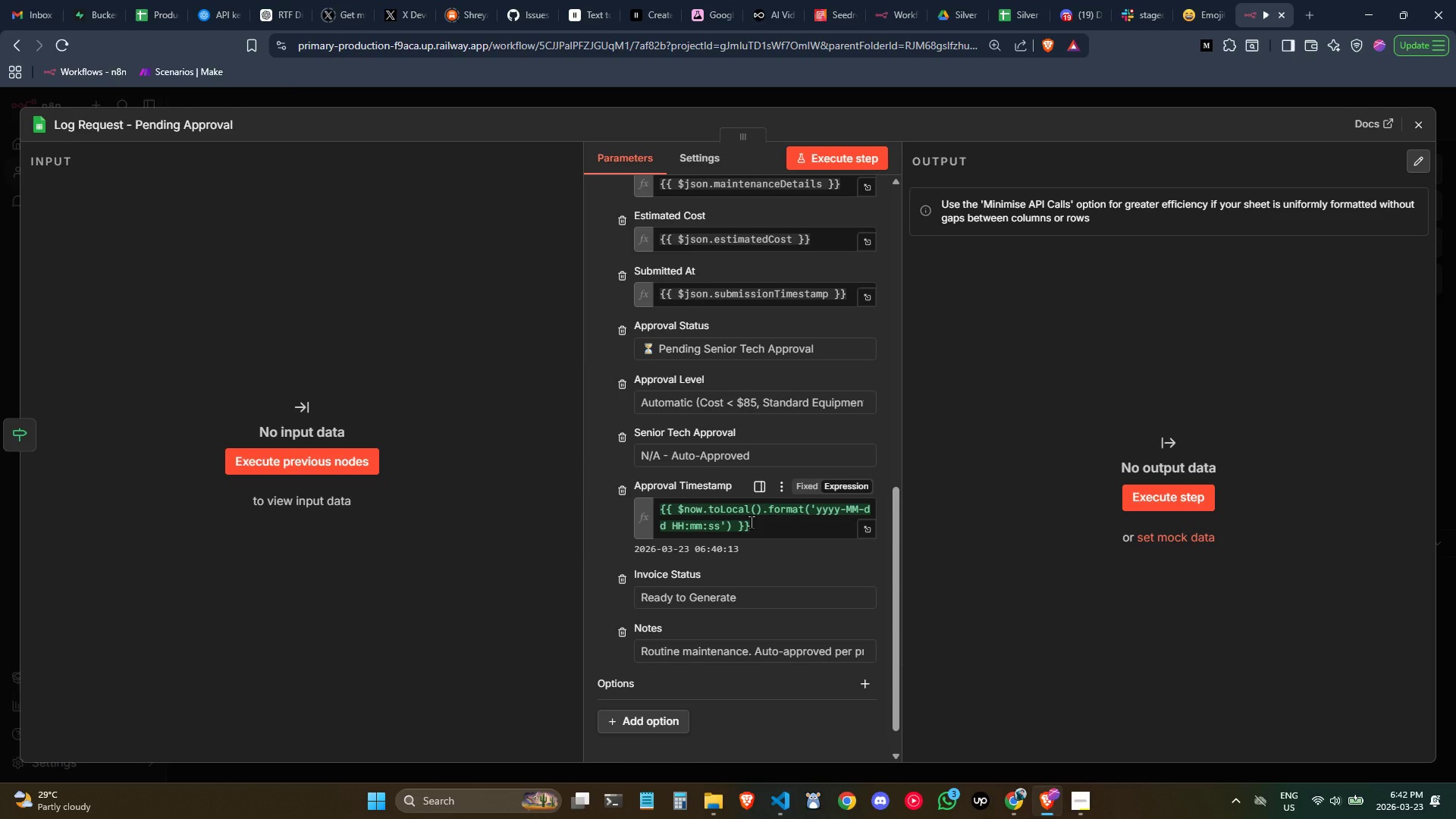 
wait(23.56)
 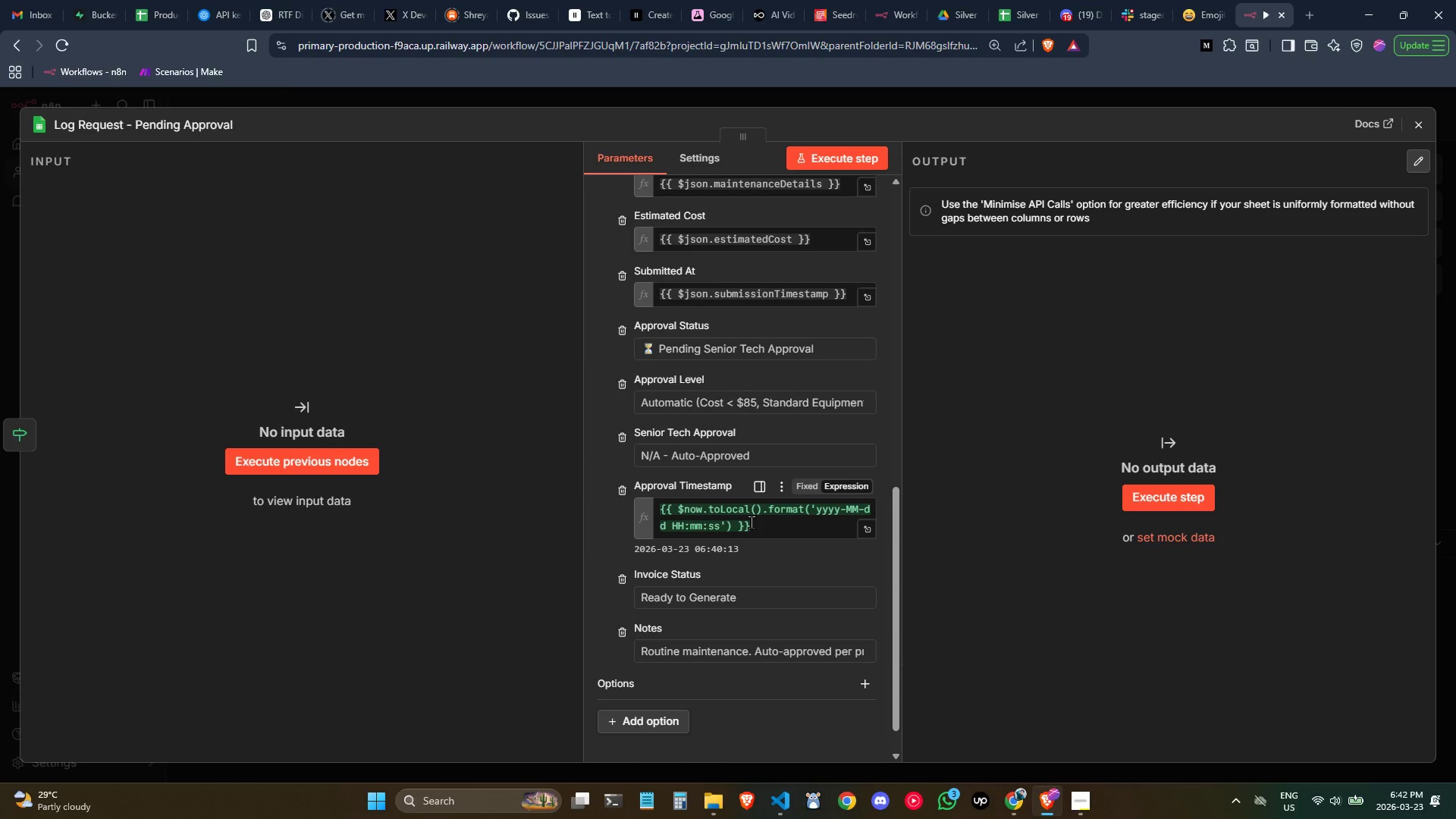 
mouse_move([823, 556])
 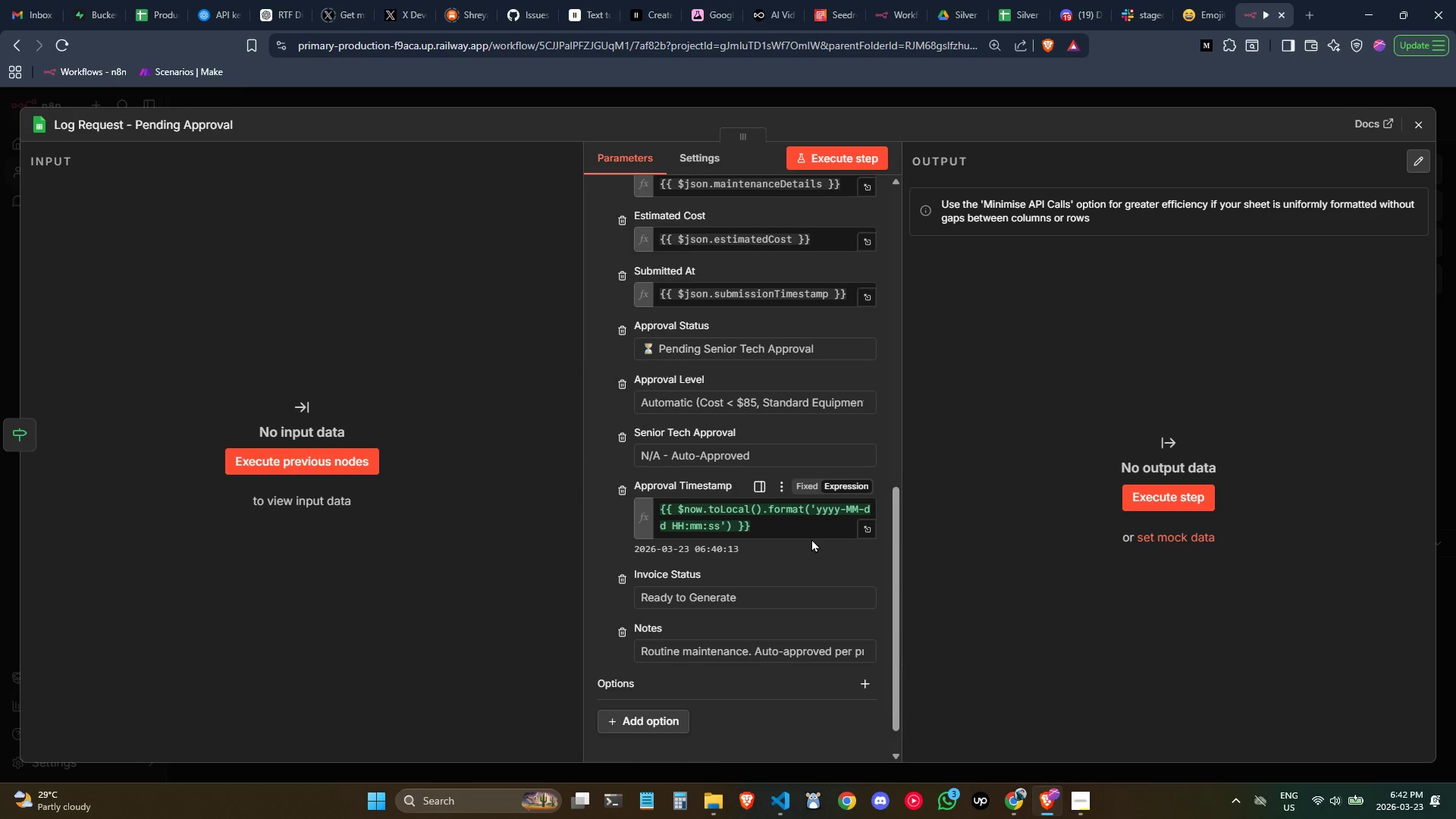 
scroll: coordinate [811, 538], scroll_direction: down, amount: 1.0
 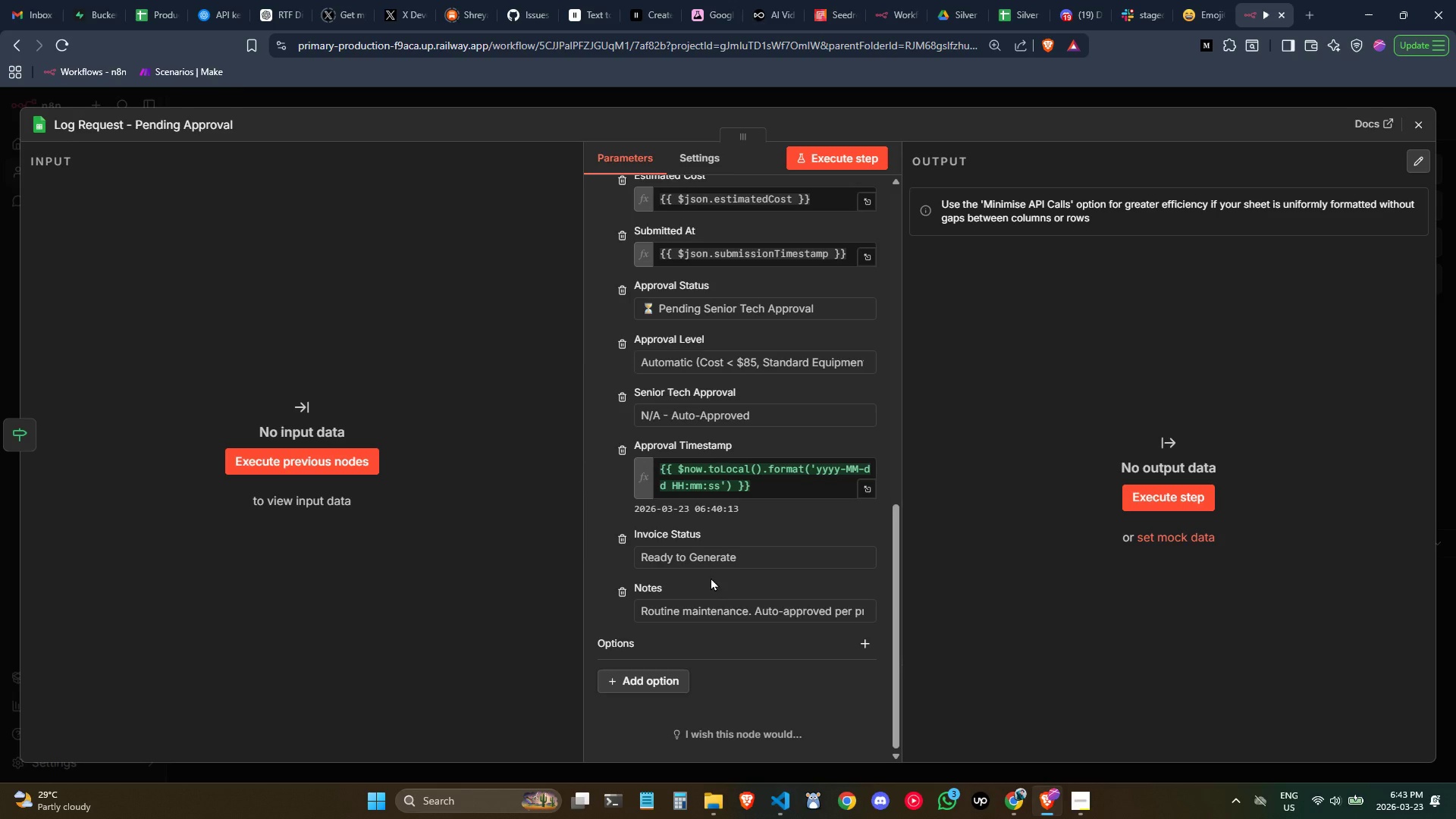 
wait(37.79)
 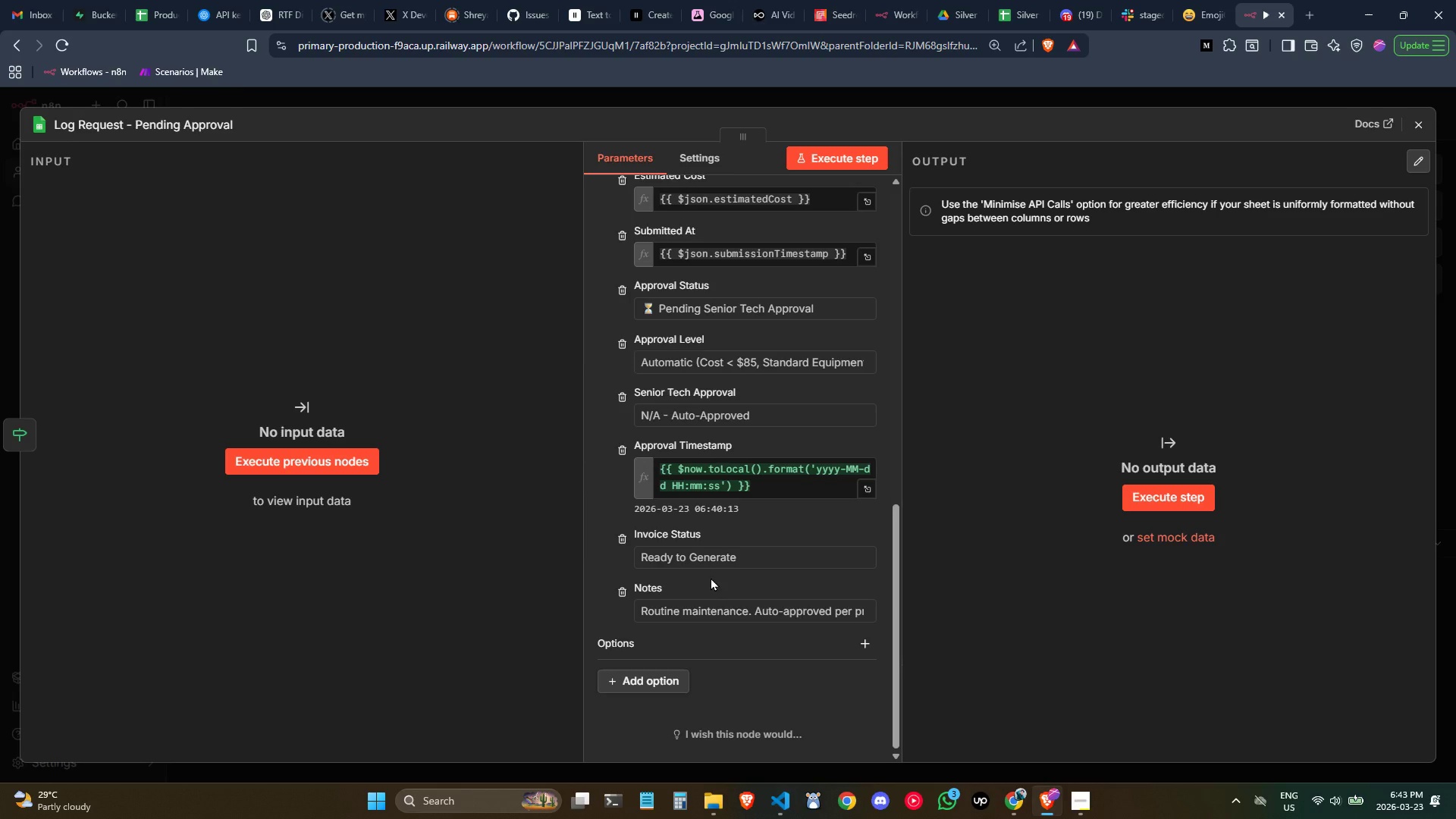 
scroll: coordinate [692, 607], scroll_direction: up, amount: 1.0
 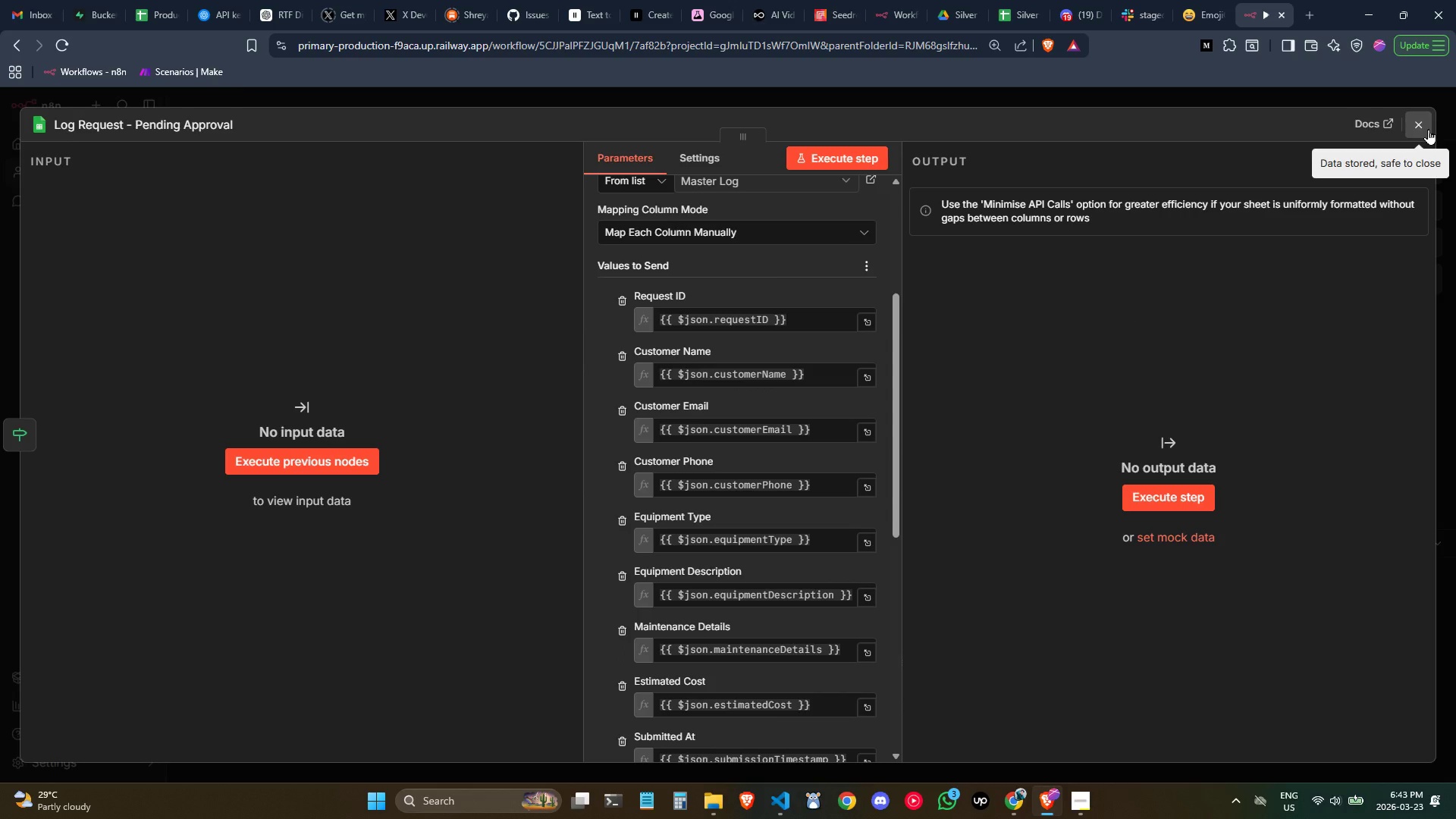 
left_click([1428, 129])
 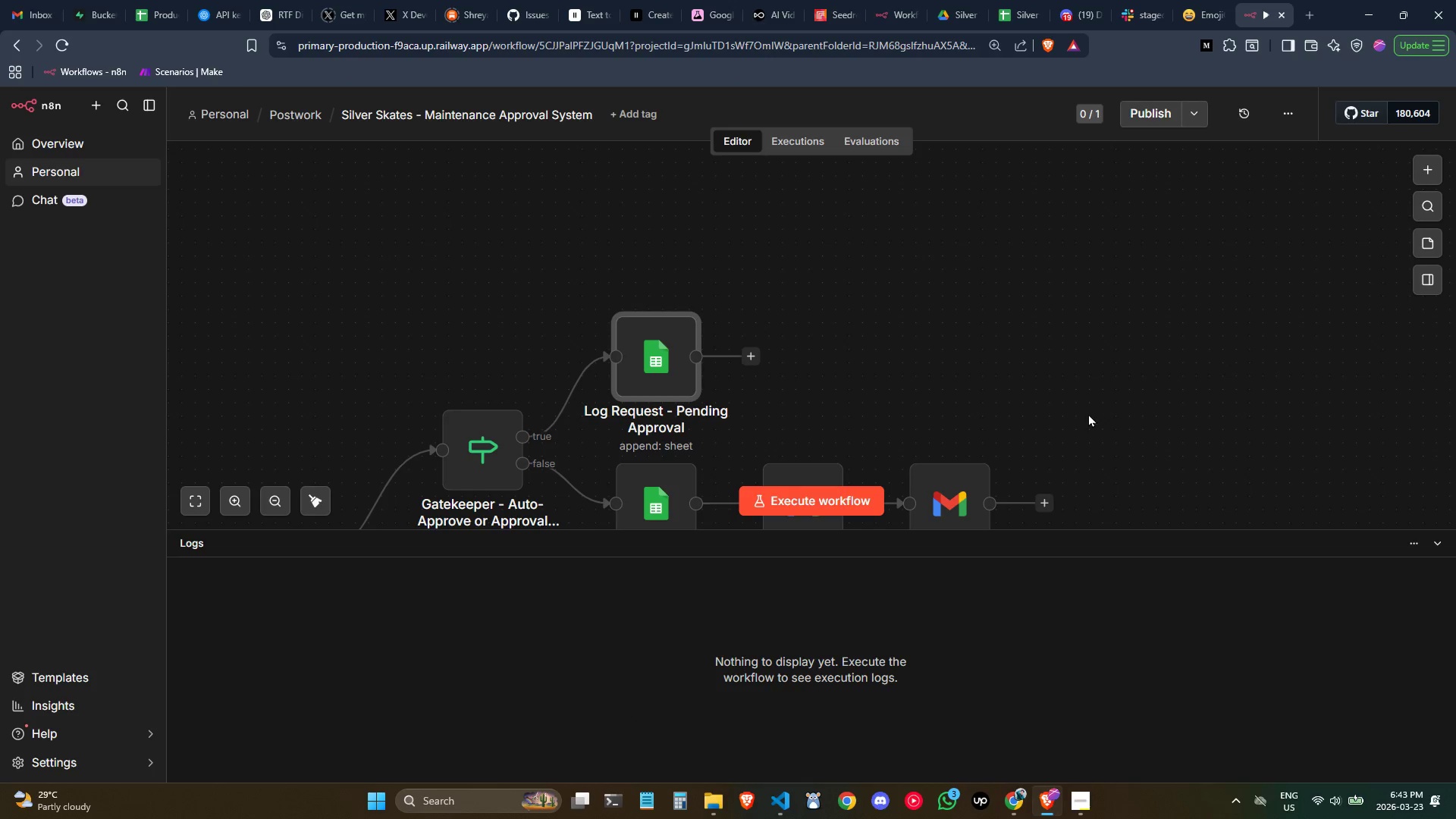 
scroll: coordinate [1088, 413], scroll_direction: none, amount: 0.0
 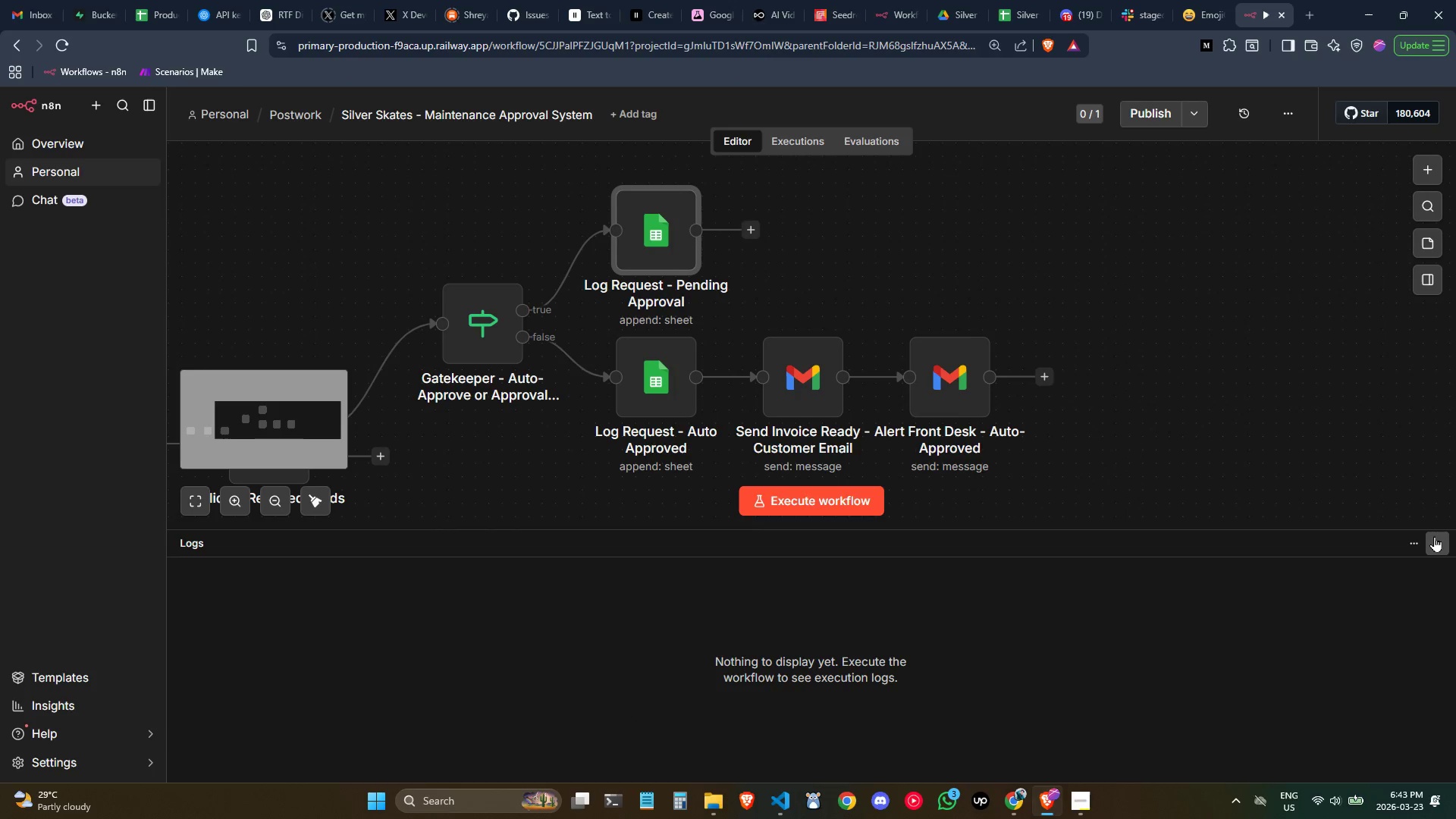 
left_click([1440, 538])
 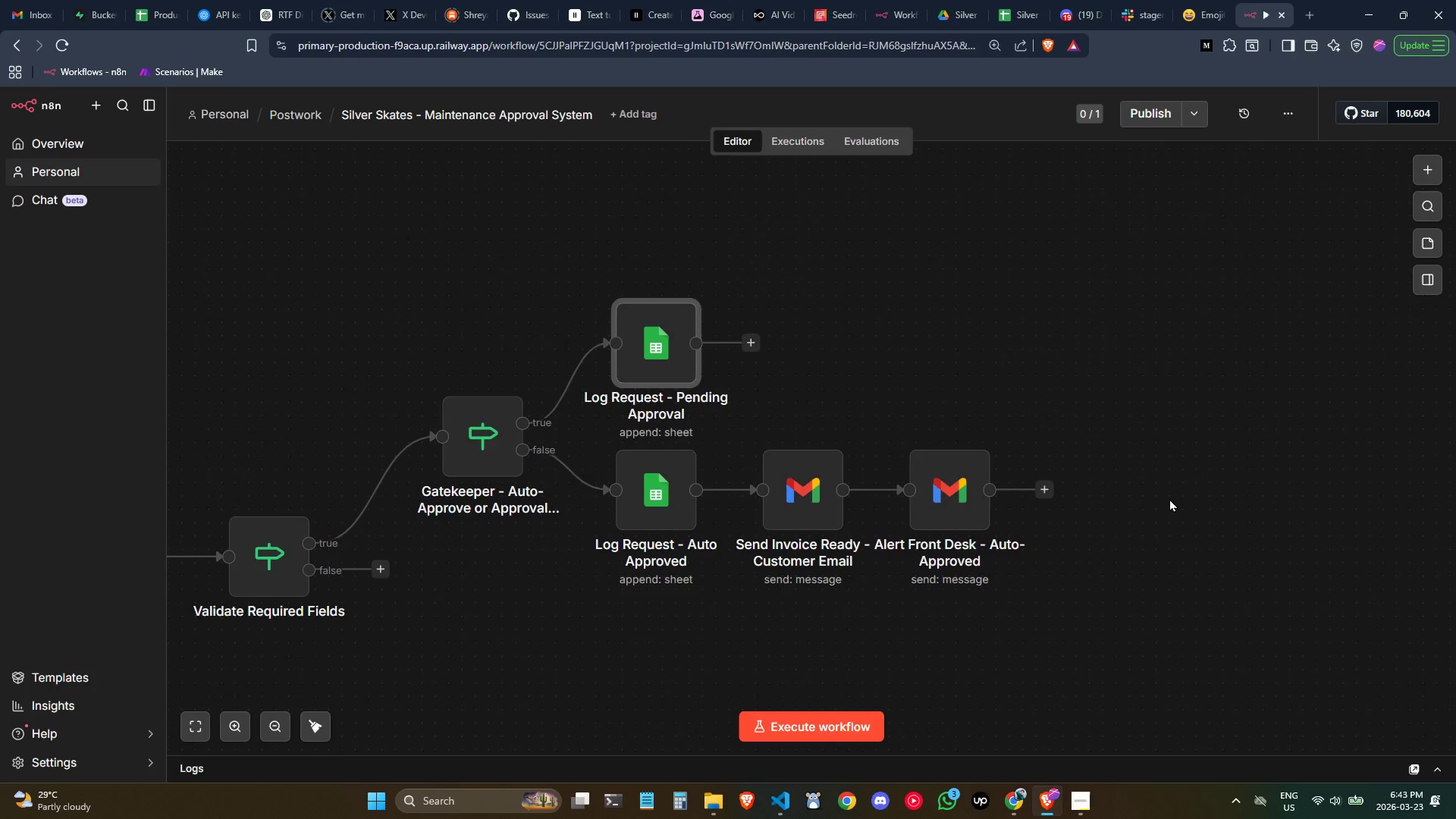 
scroll: coordinate [1170, 498], scroll_direction: down, amount: 1.0
 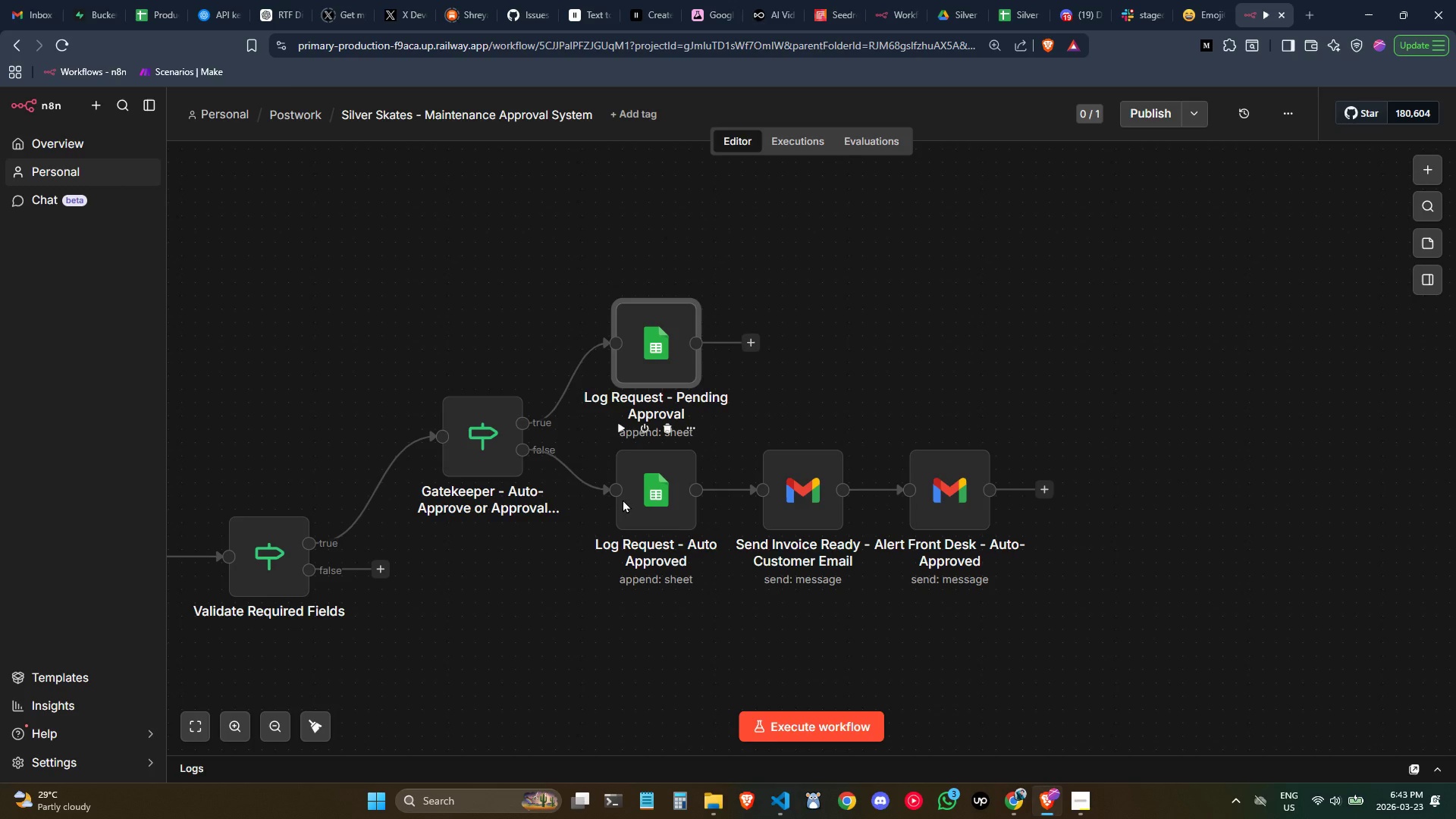 
wait(14.34)
 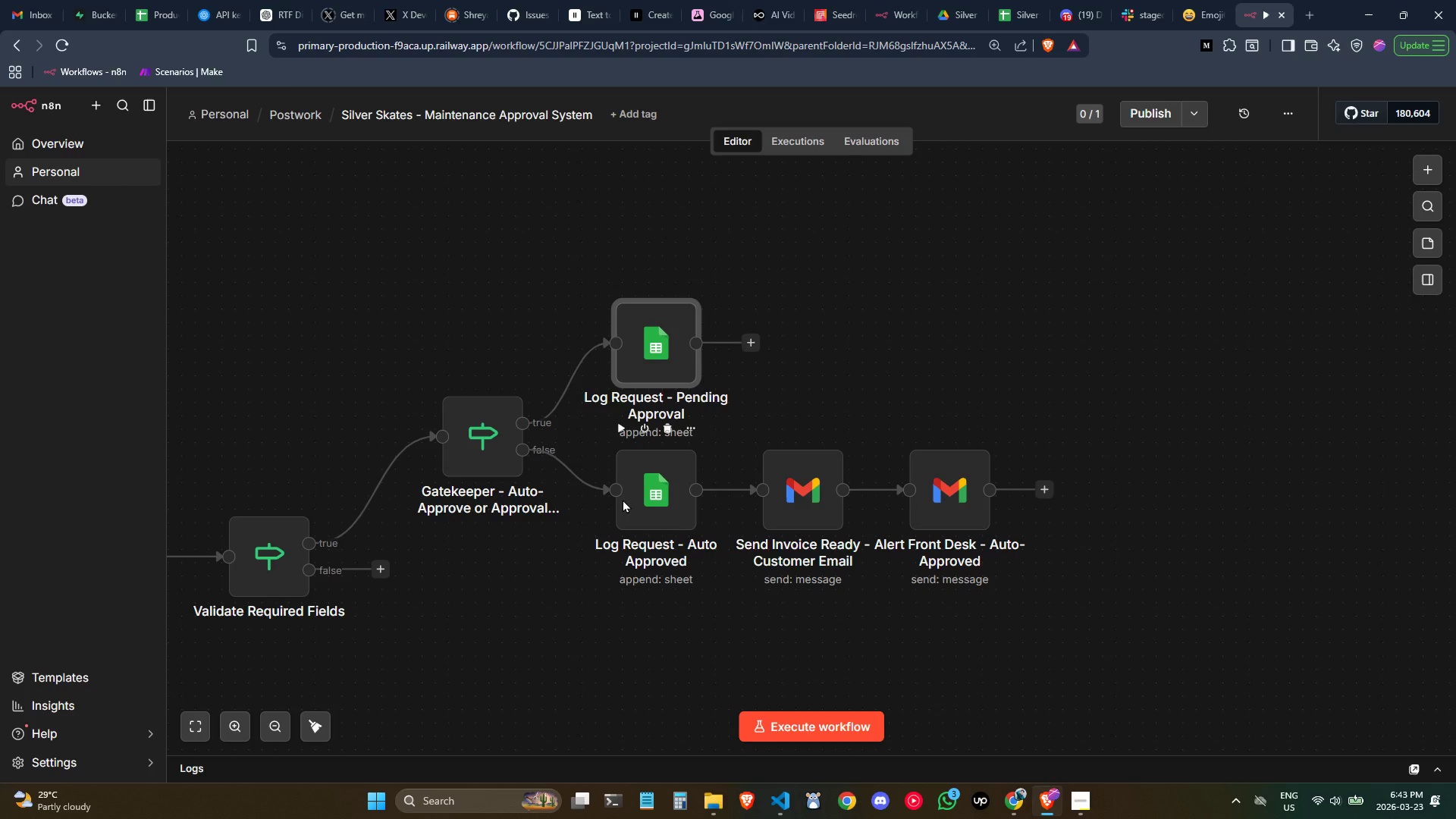 
left_click([1251, 391])
 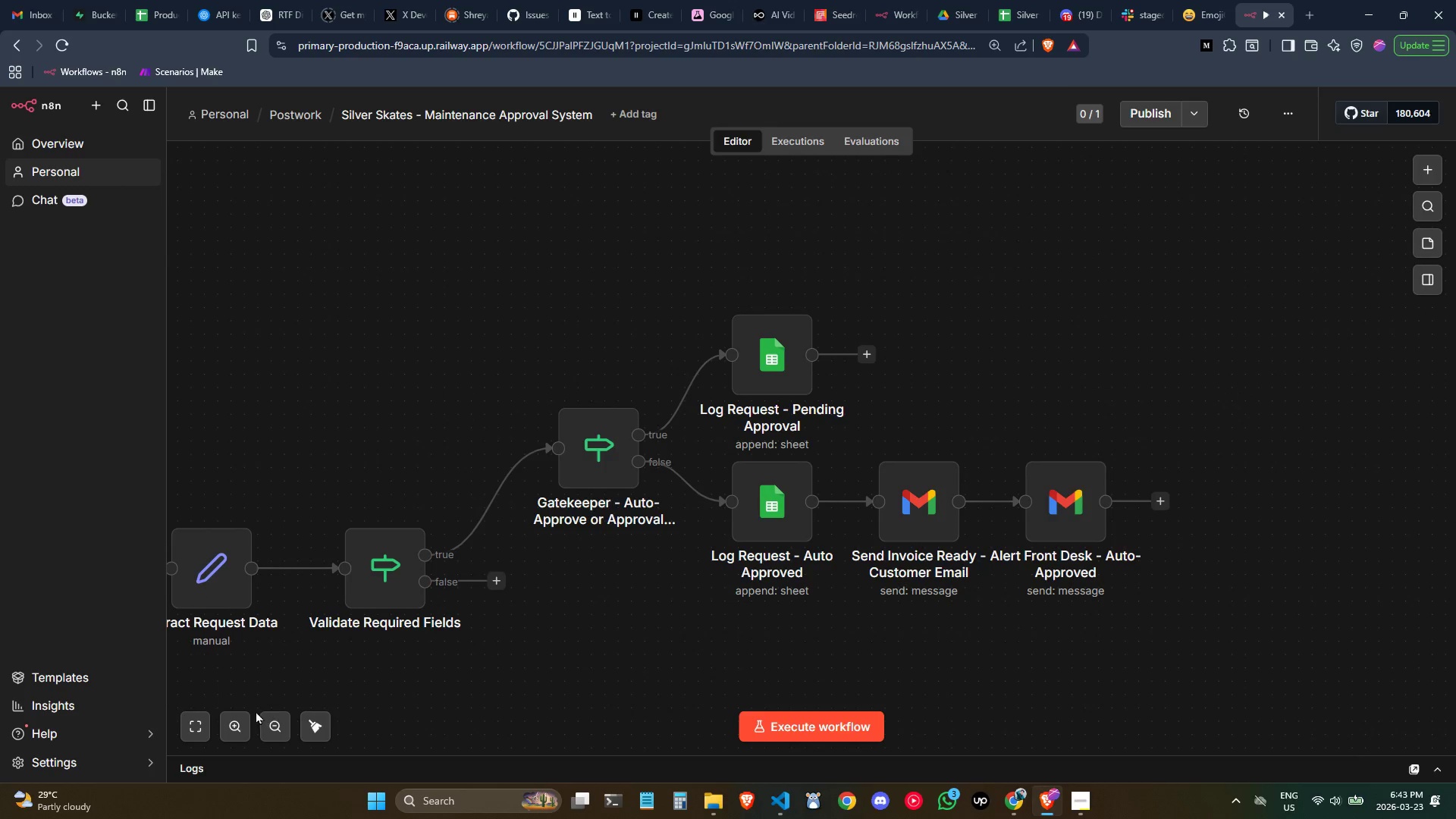 
double_click([273, 715])
 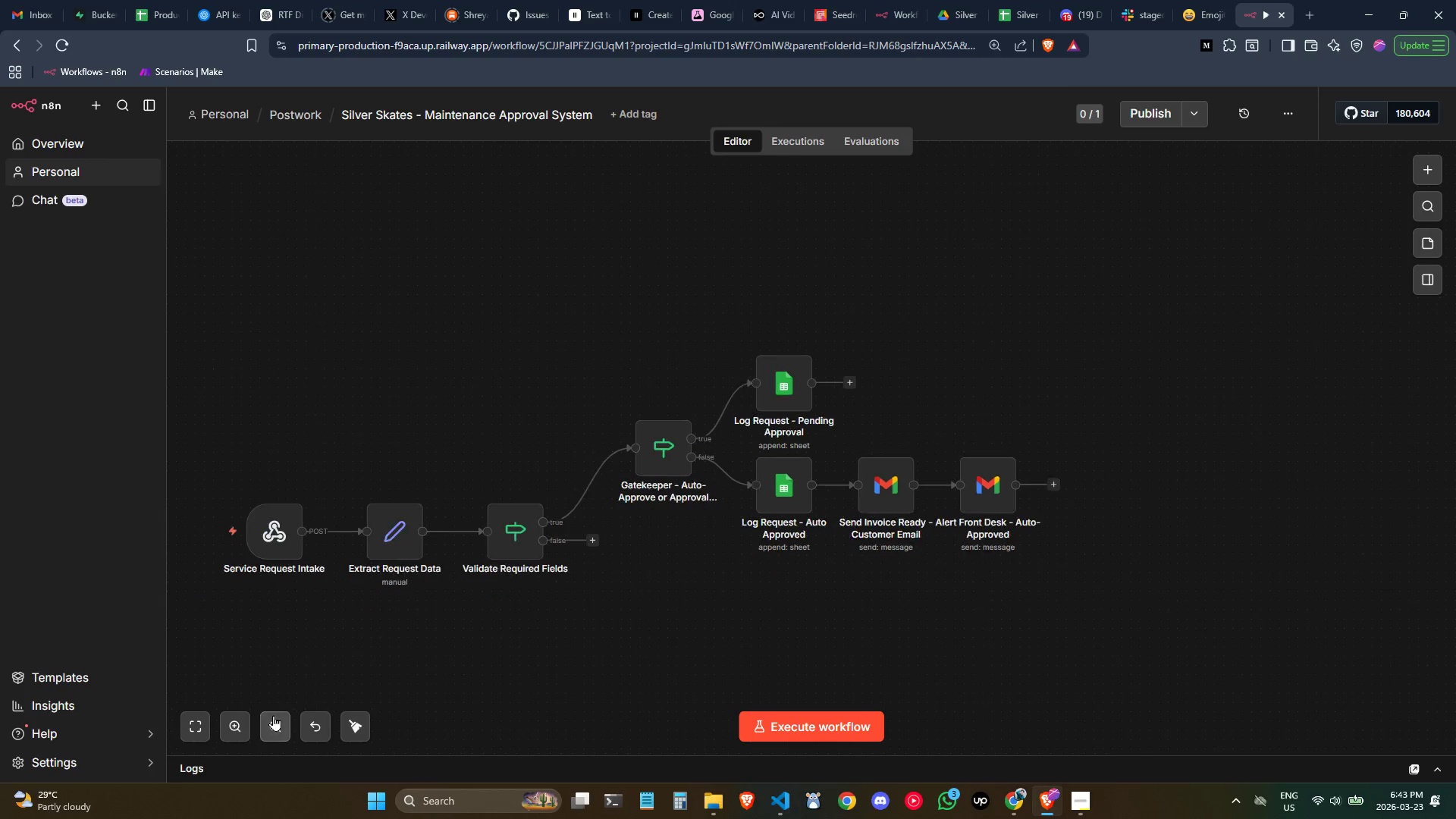 
triple_click([273, 715])
 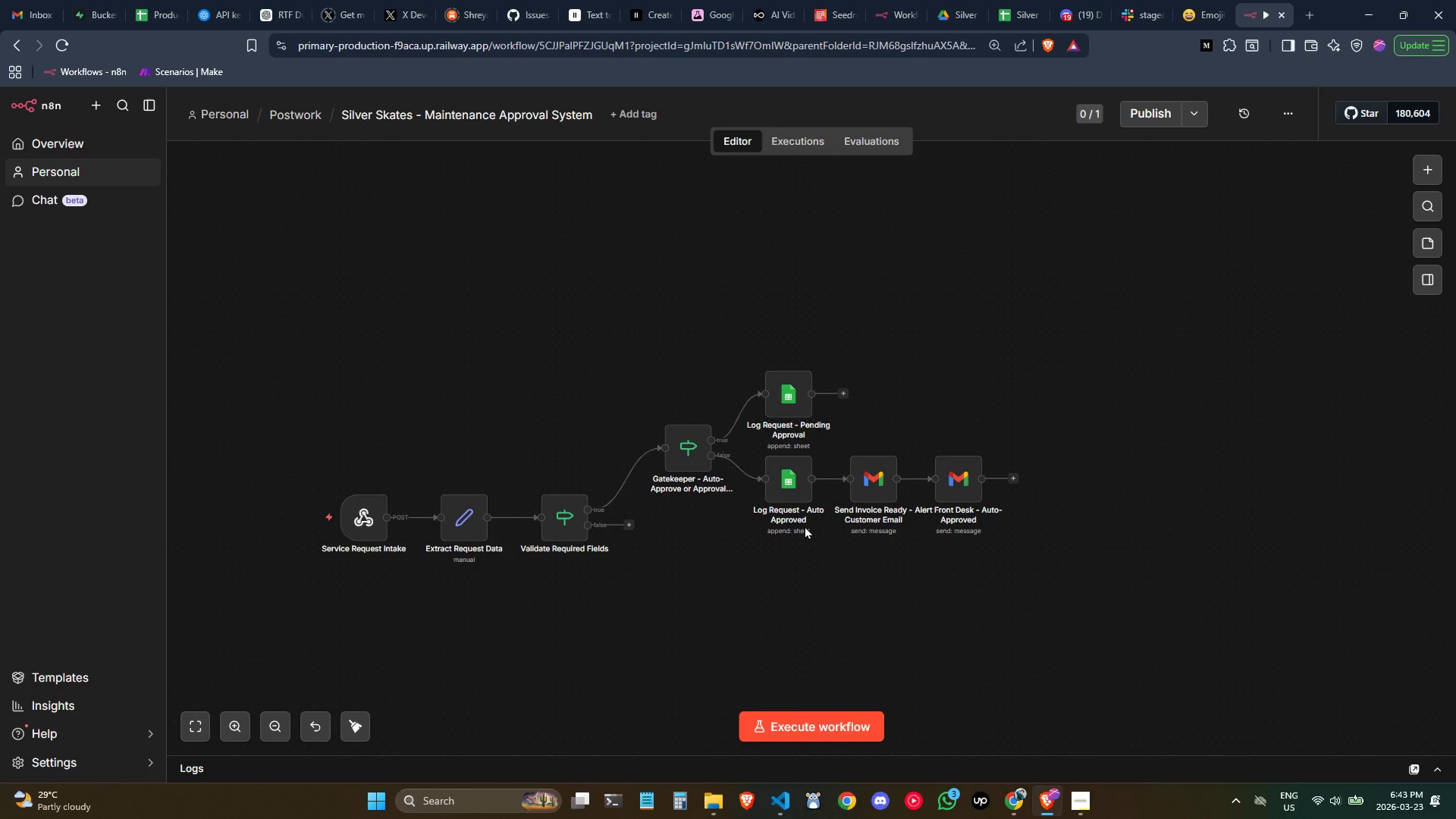 
left_click_drag(start_coordinate=[1061, 544], to_coordinate=[652, 353])
 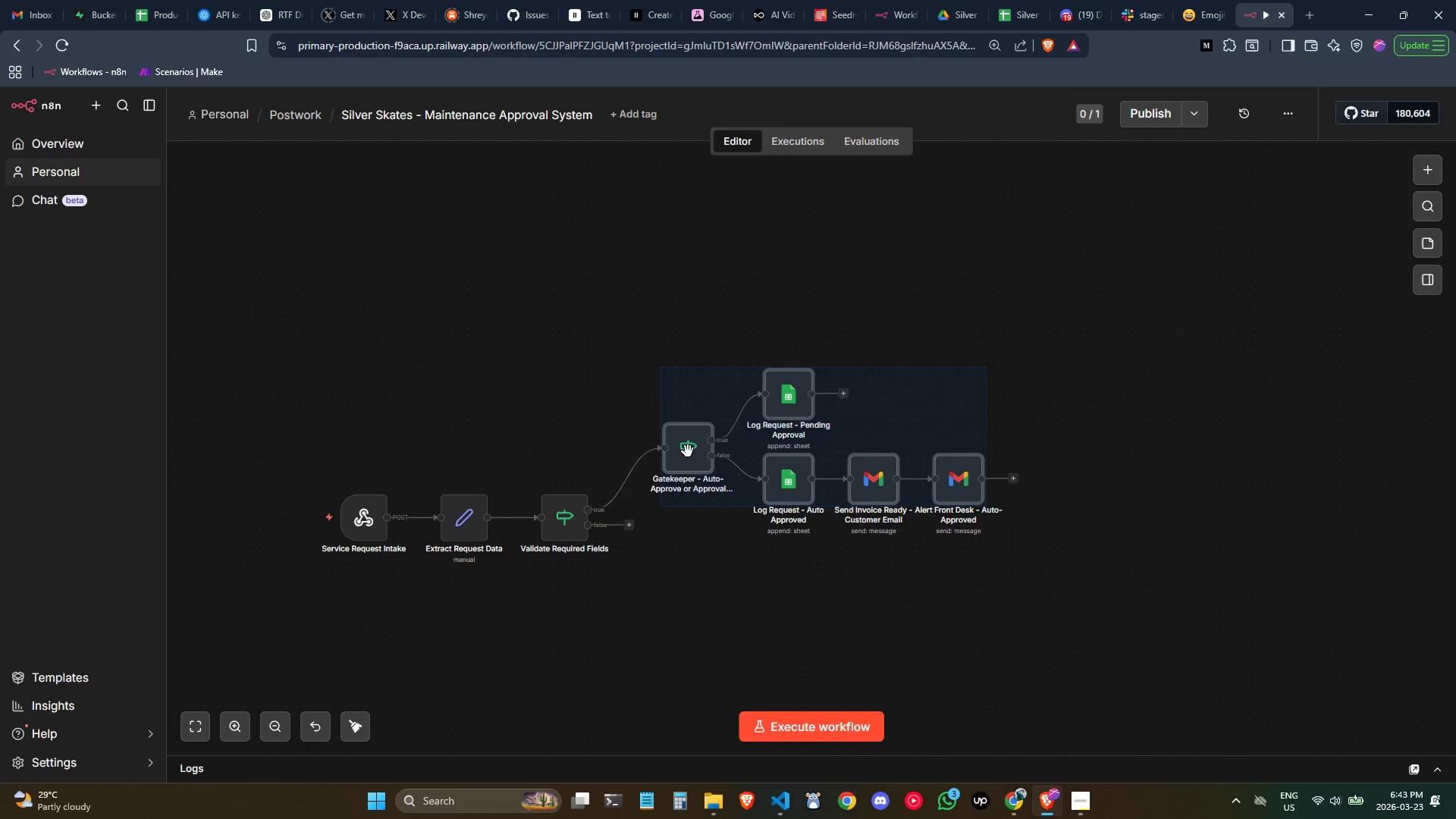 
left_click_drag(start_coordinate=[688, 452], to_coordinate=[661, 450])
 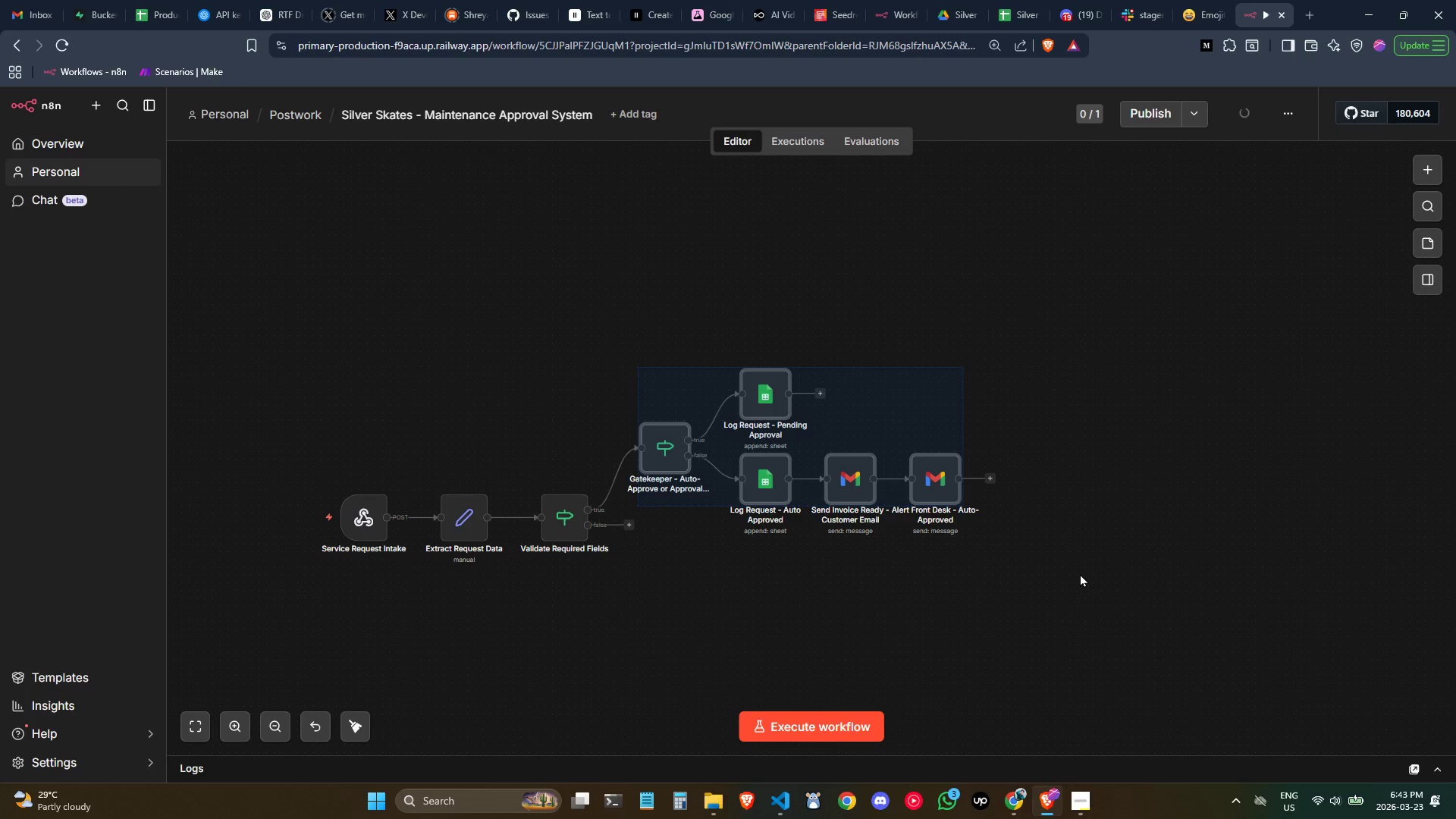 
left_click([1050, 538])
 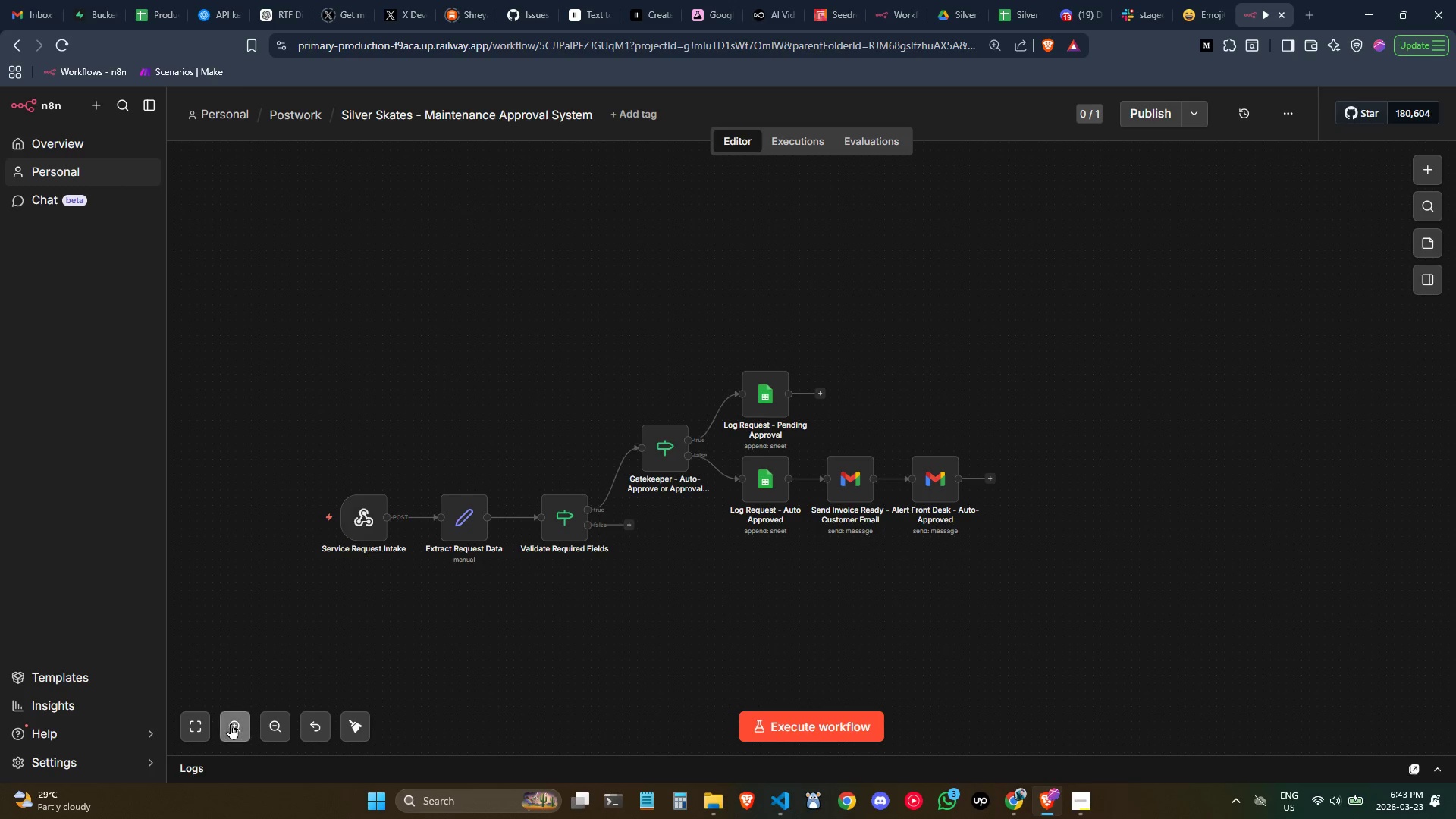 
double_click([231, 723])
 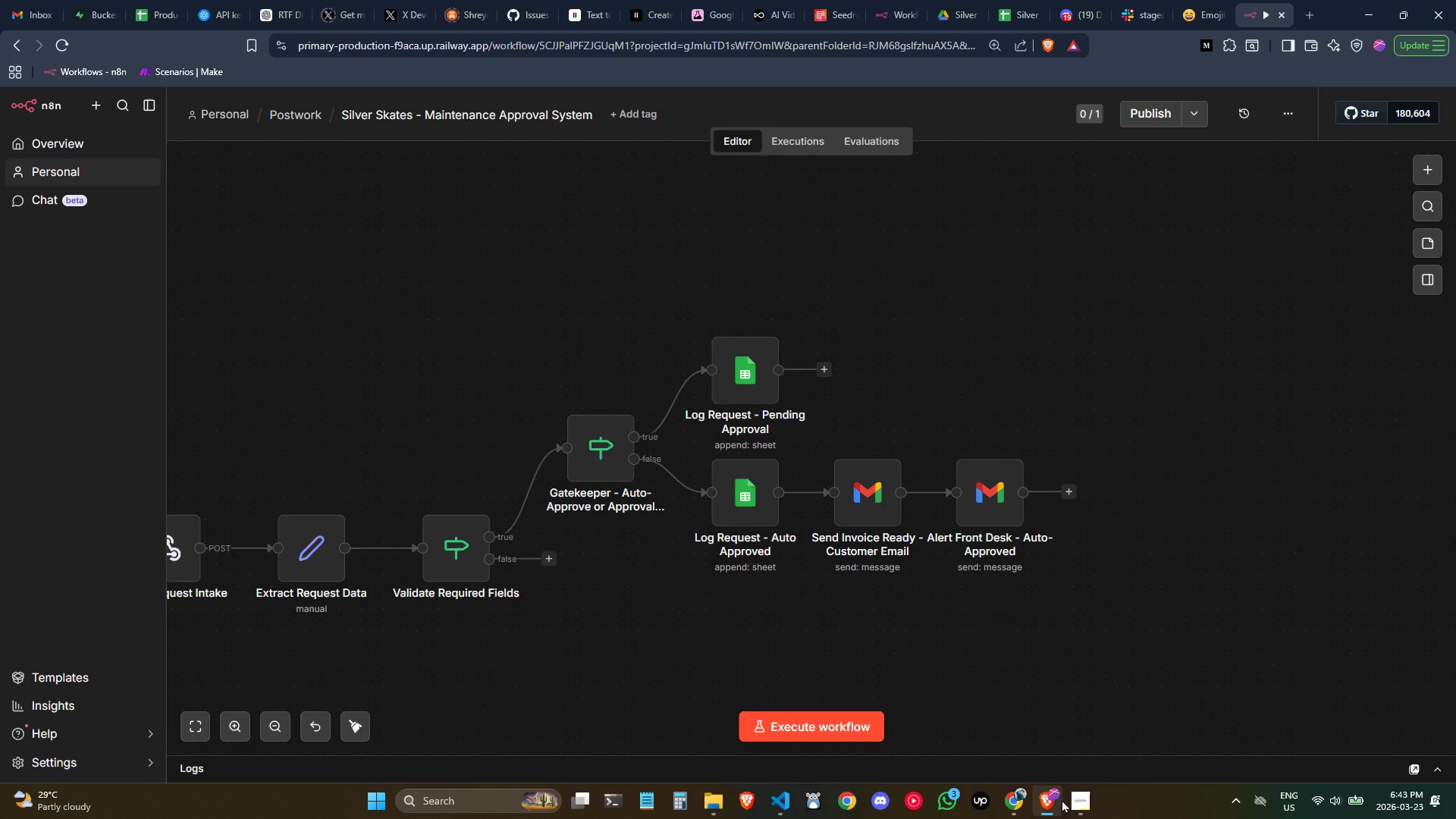 
left_click([1084, 795])